 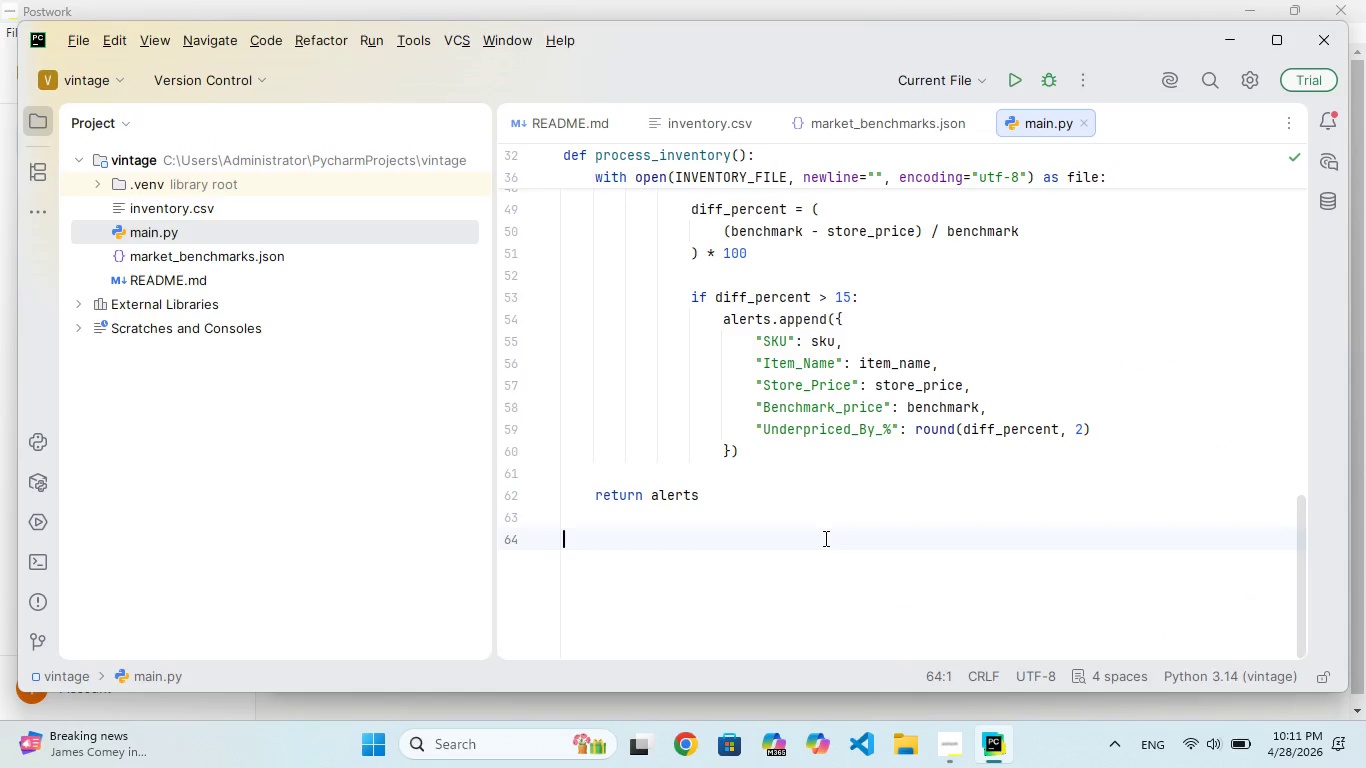 
triple_click([824, 538])
 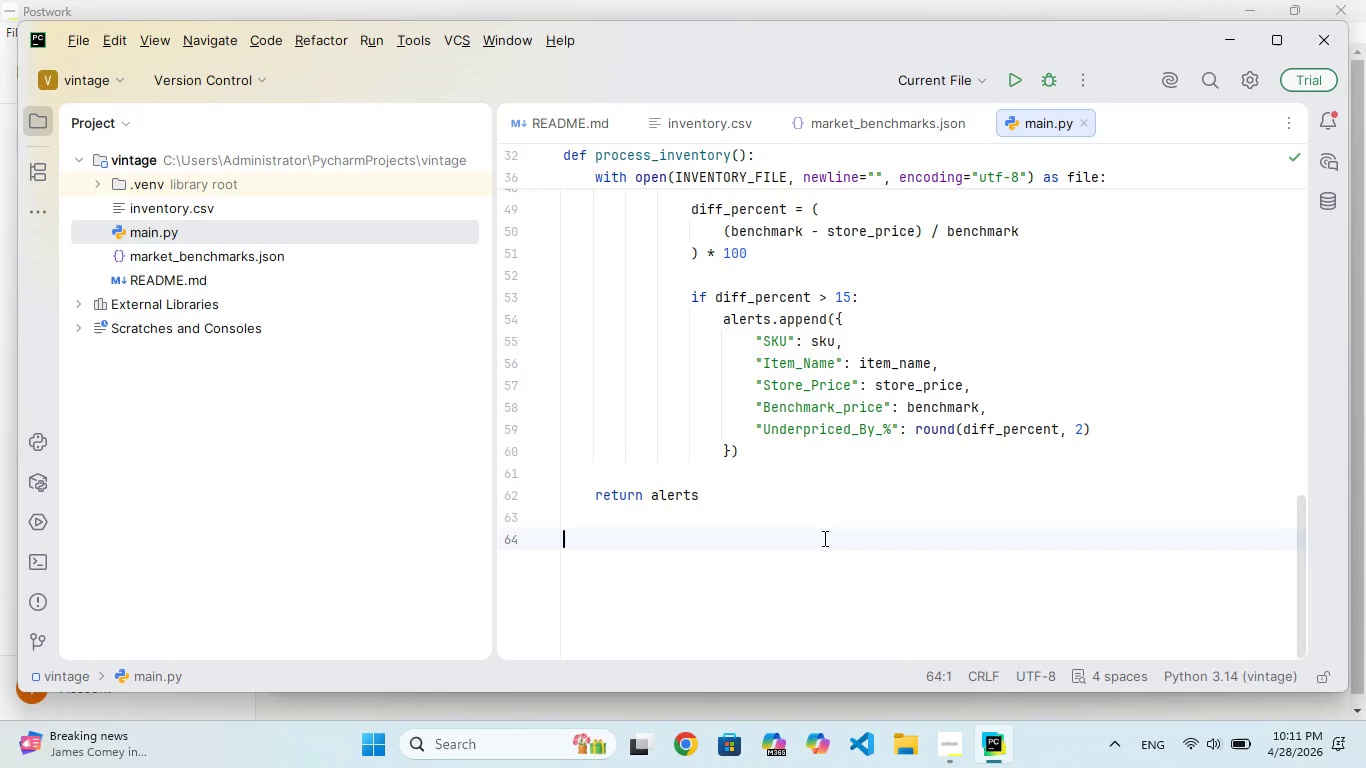 
triple_click([823, 538])
 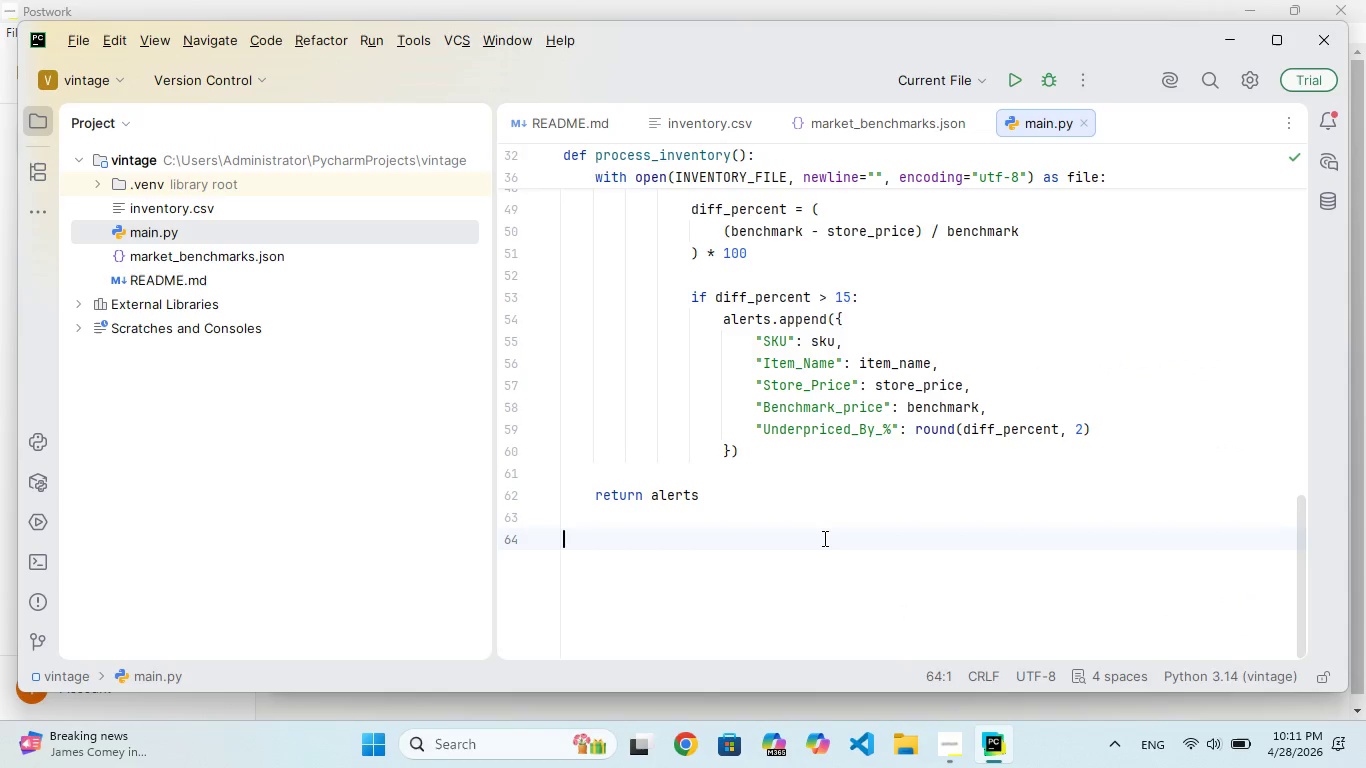 
double_click([823, 538])
 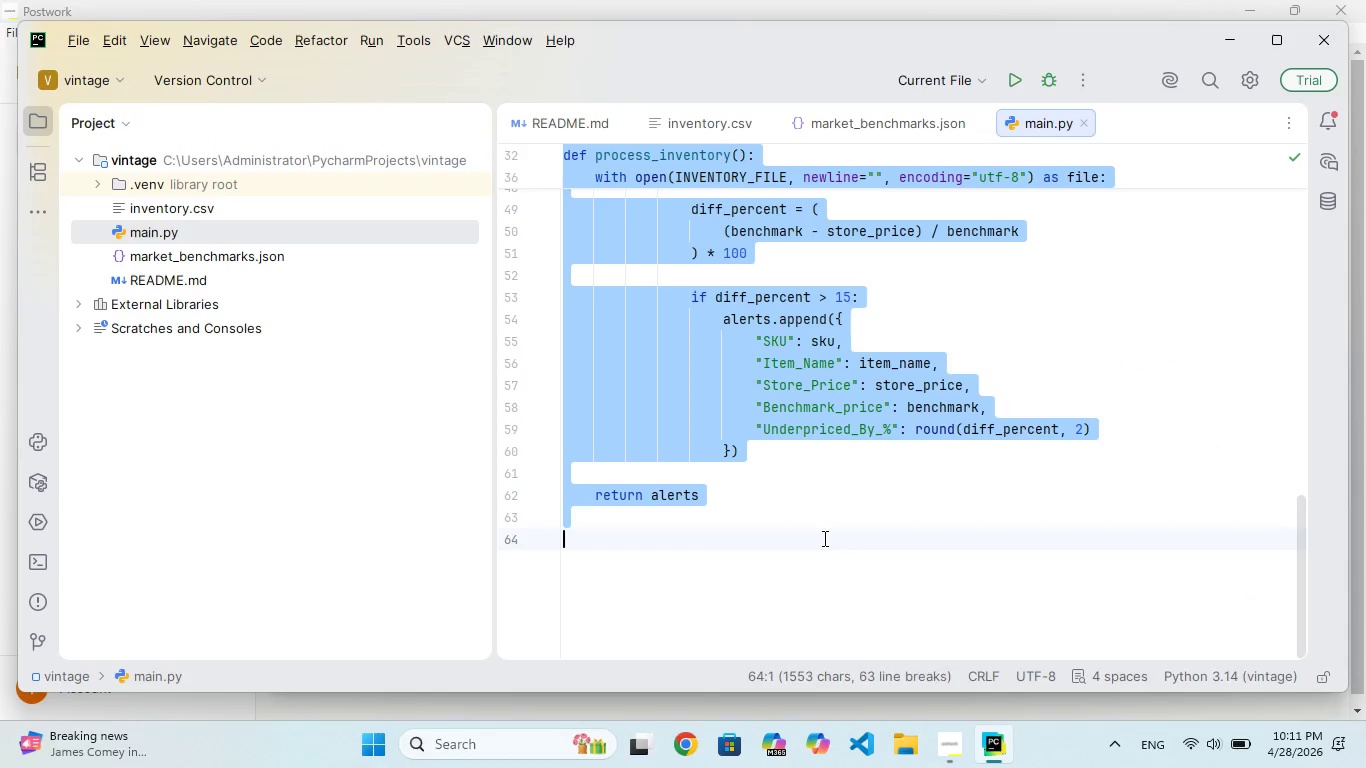 
triple_click([823, 538])
 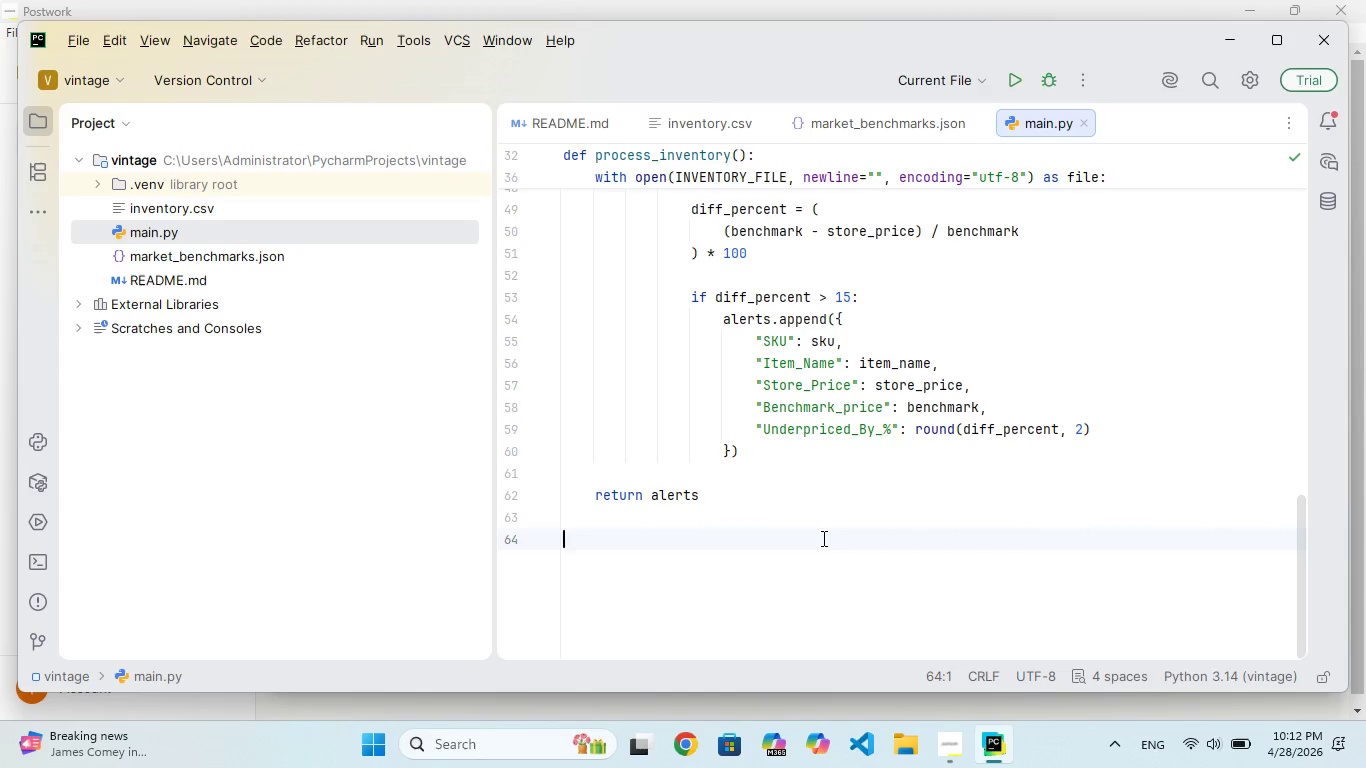 
wait(51.56)
 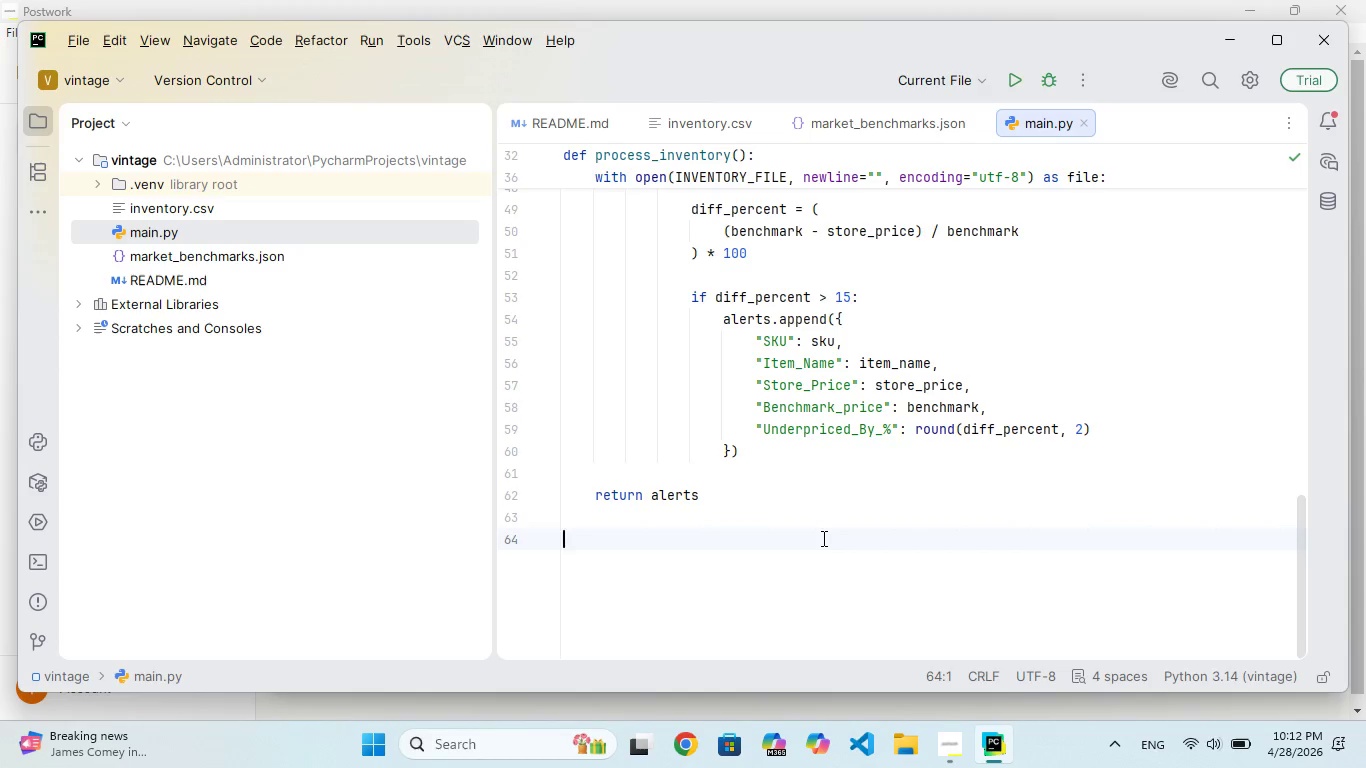 
scroll: coordinate [822, 538], scroll_direction: up, amount: 1.0
 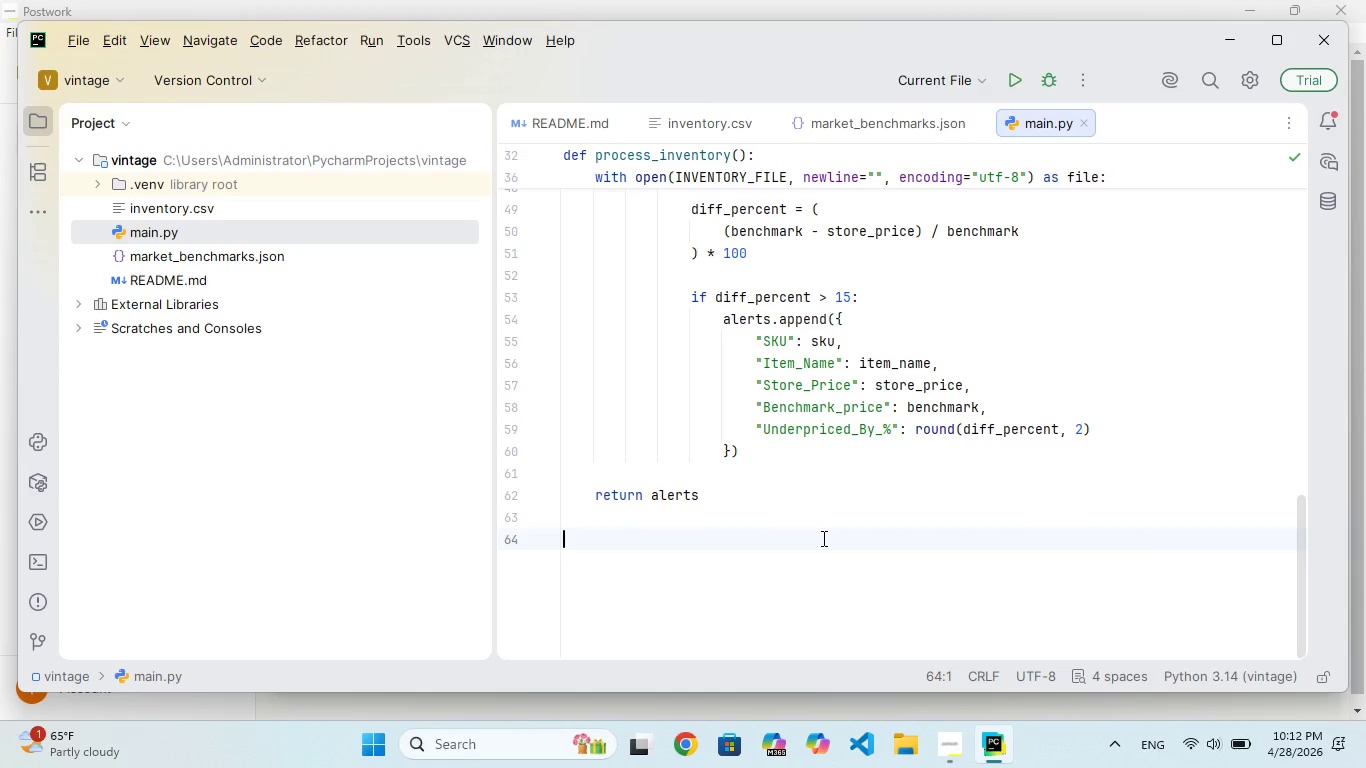 
wait(12.98)
 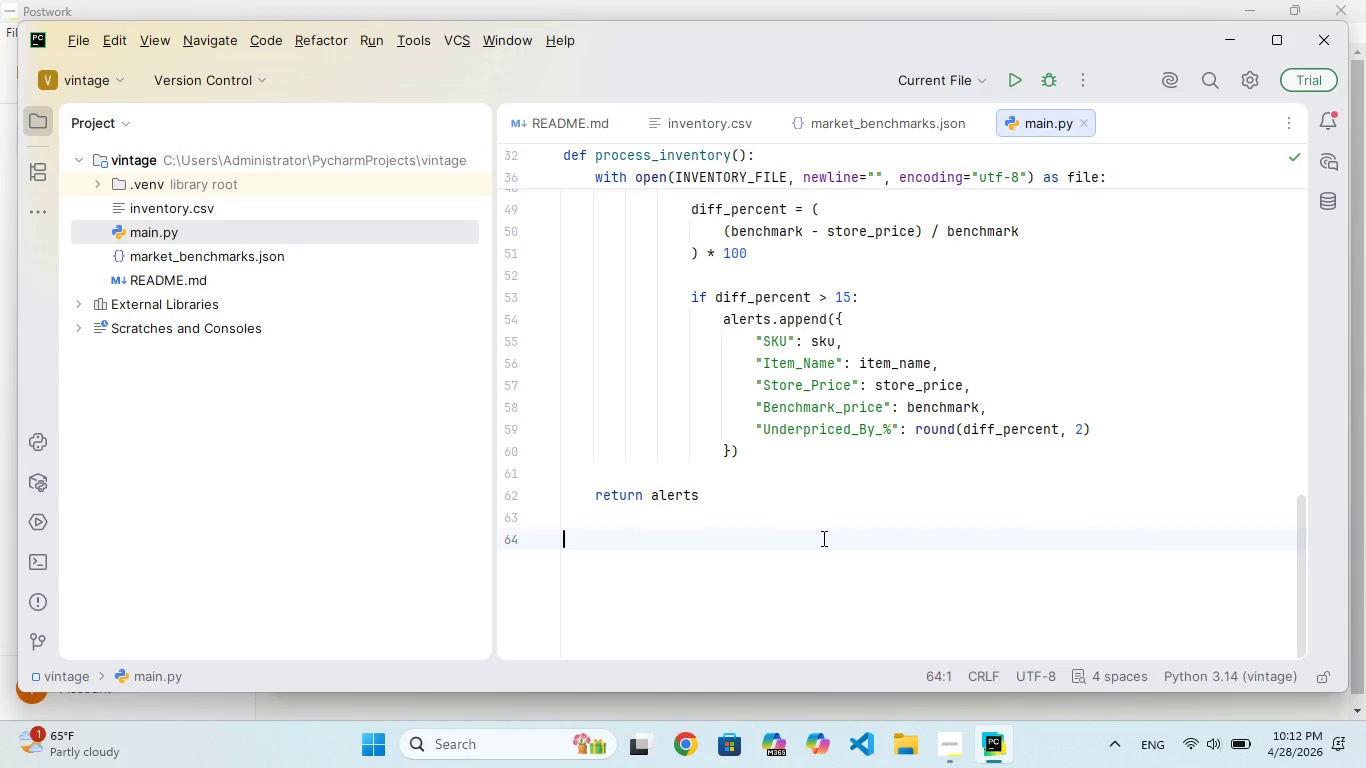 
type(def)
 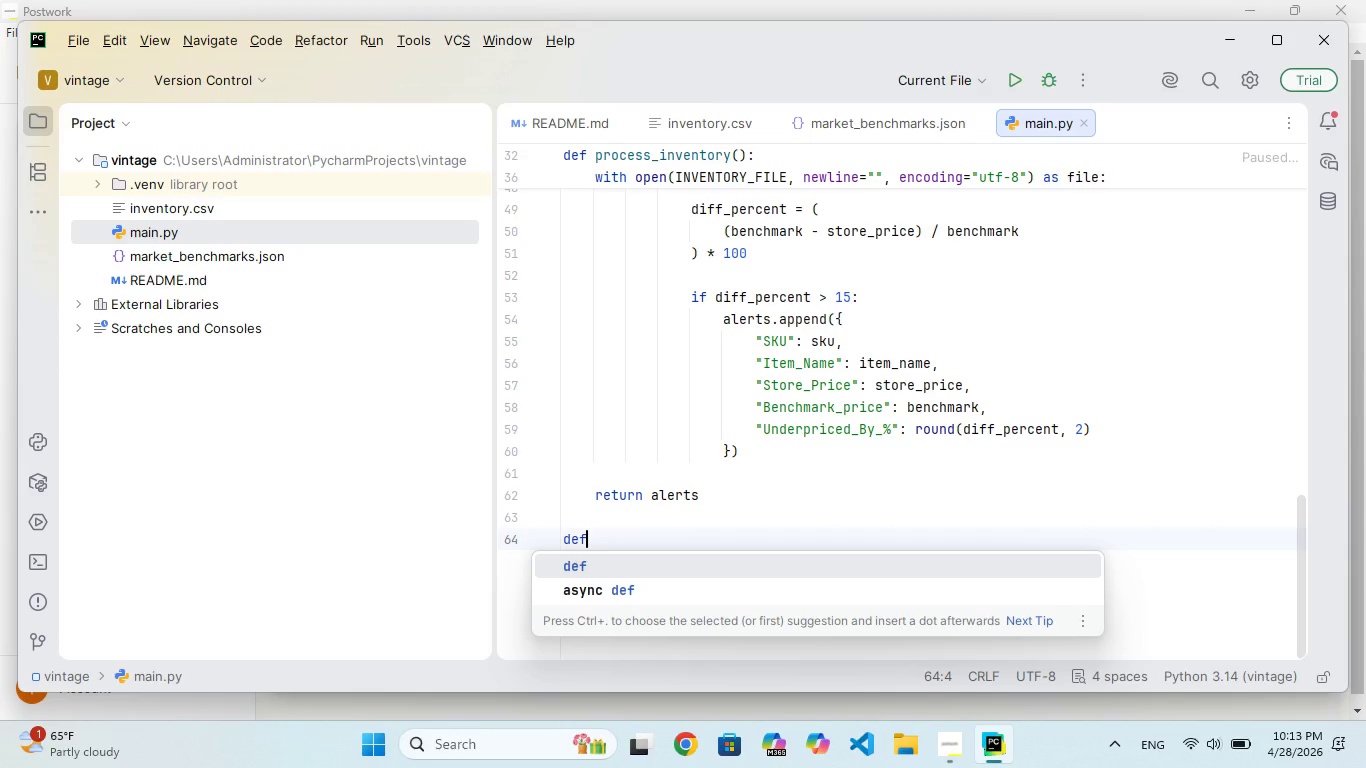 
wait(42.66)
 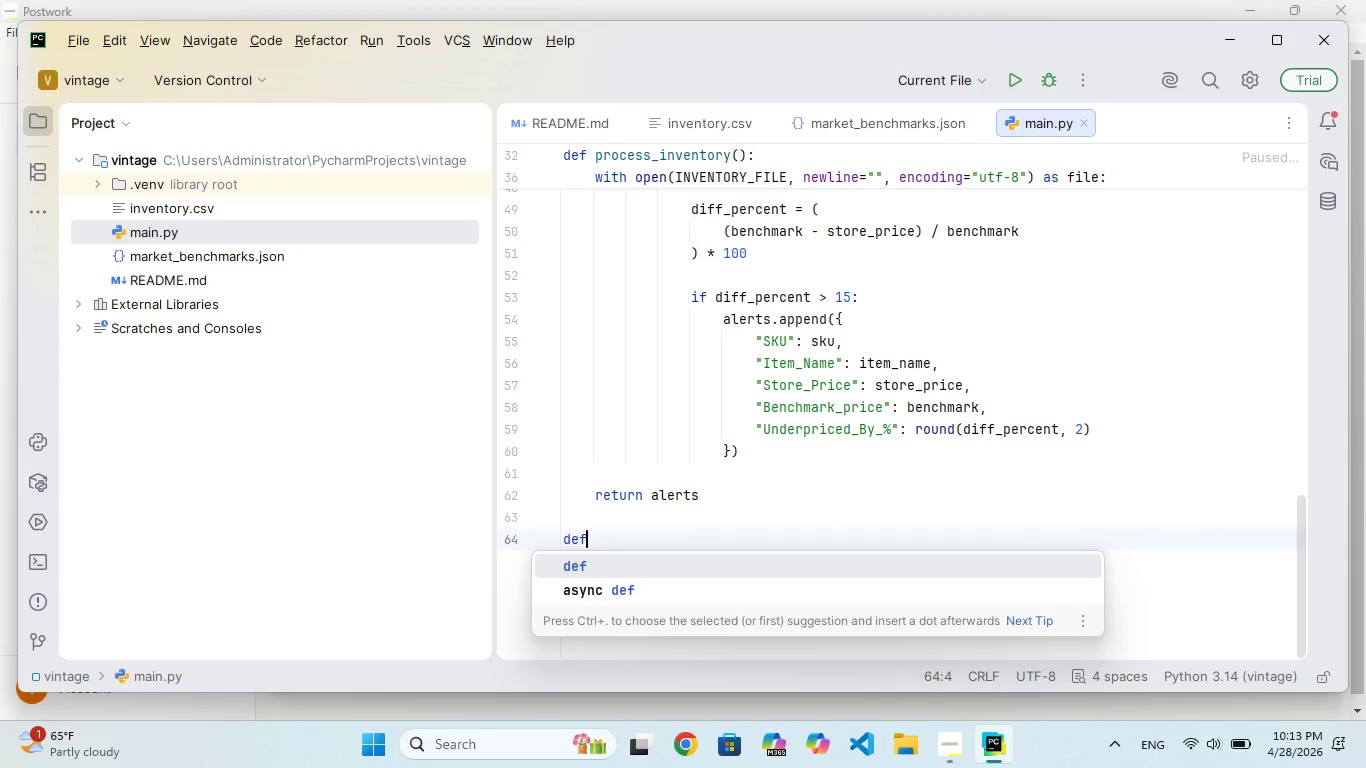 
double_click([197, 206])
 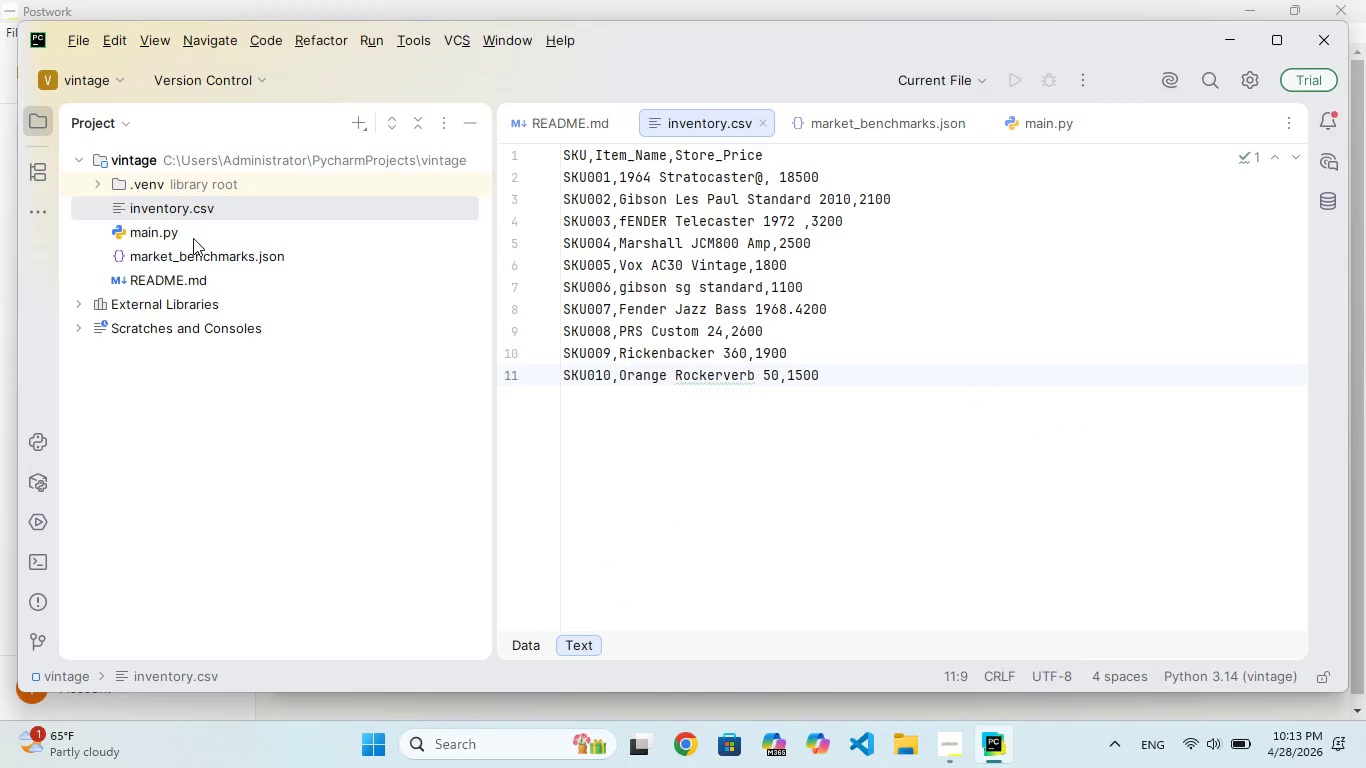 
double_click([193, 238])
 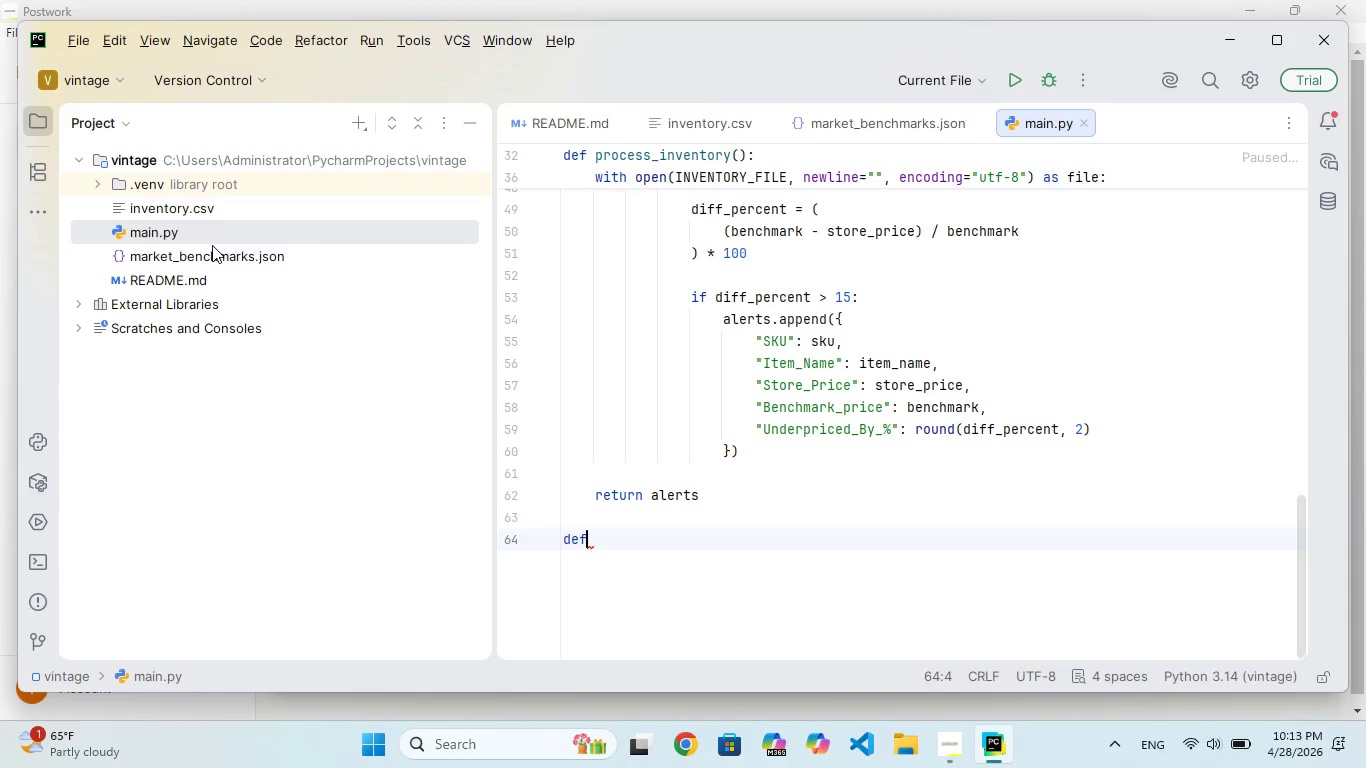 
double_click([212, 245])
 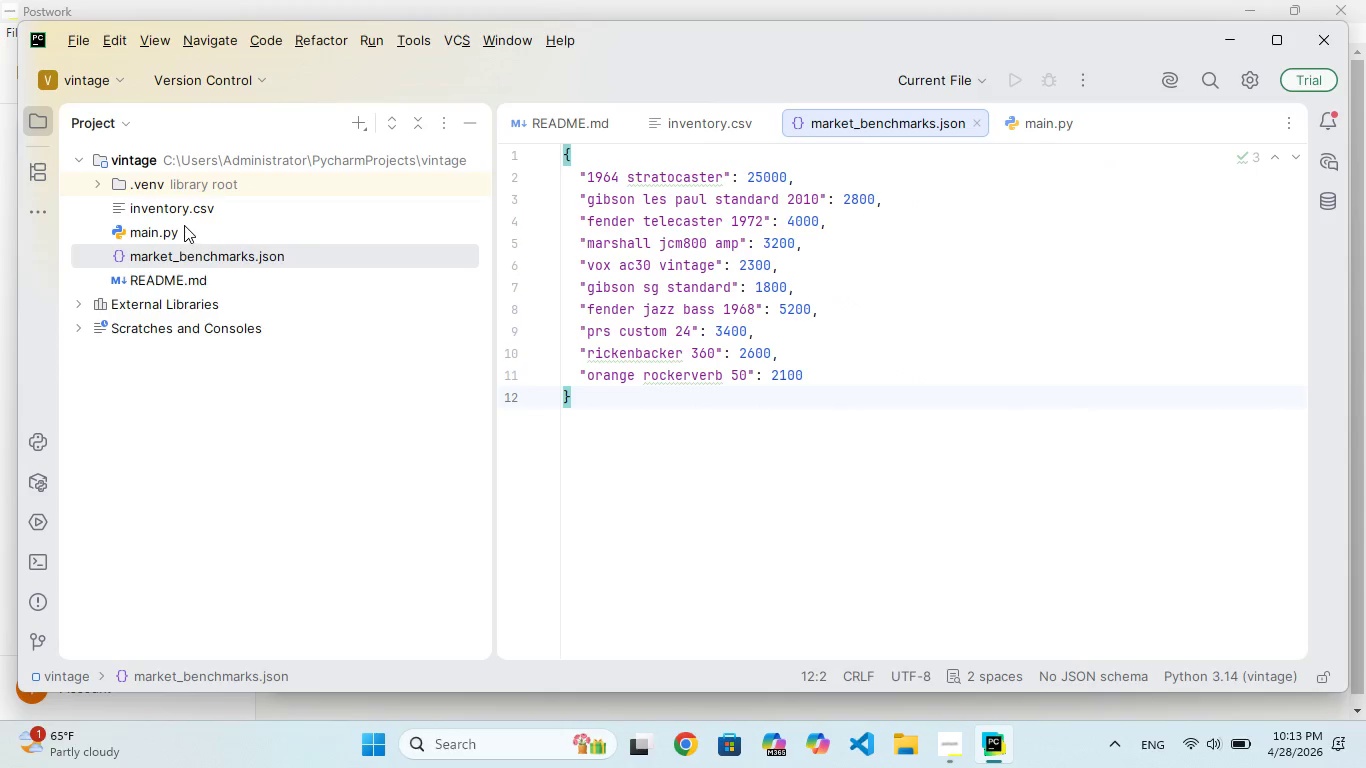 
double_click([183, 225])
 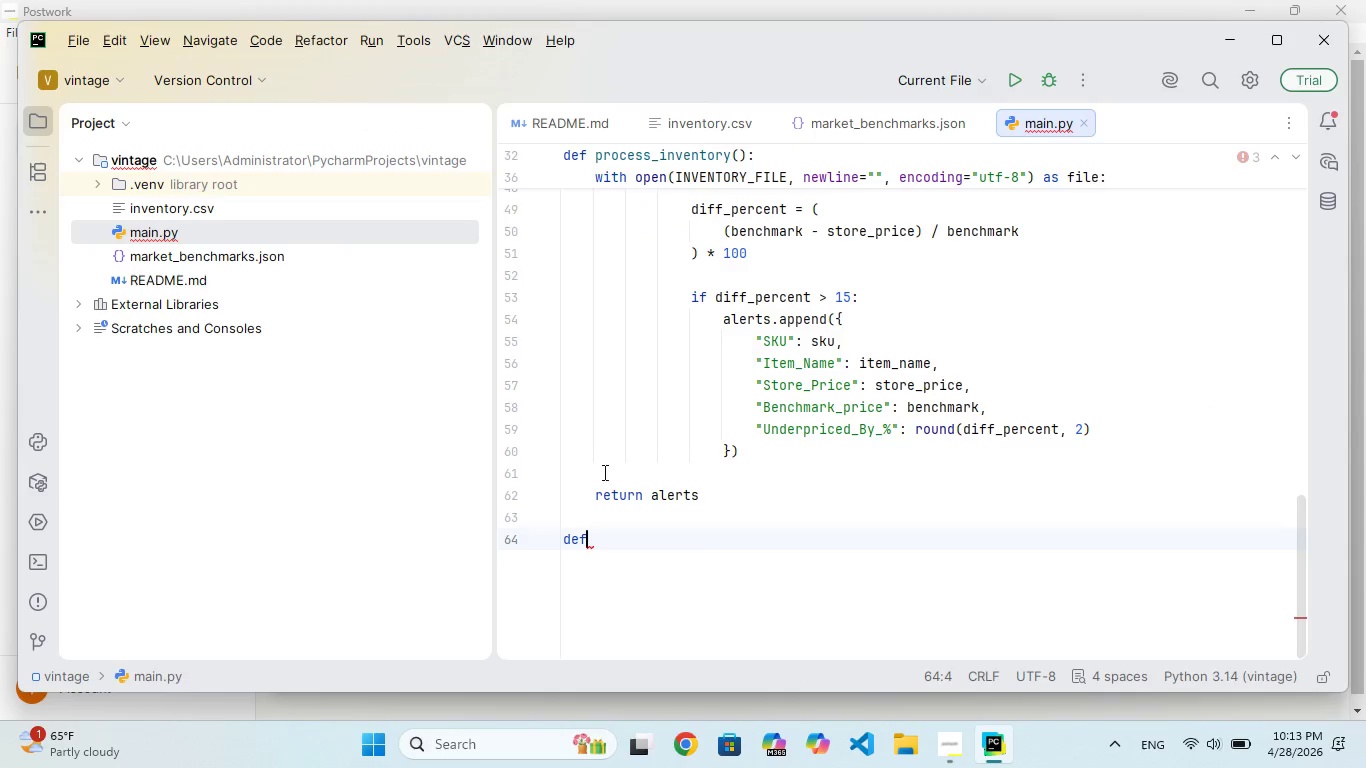 
left_click([623, 542])
 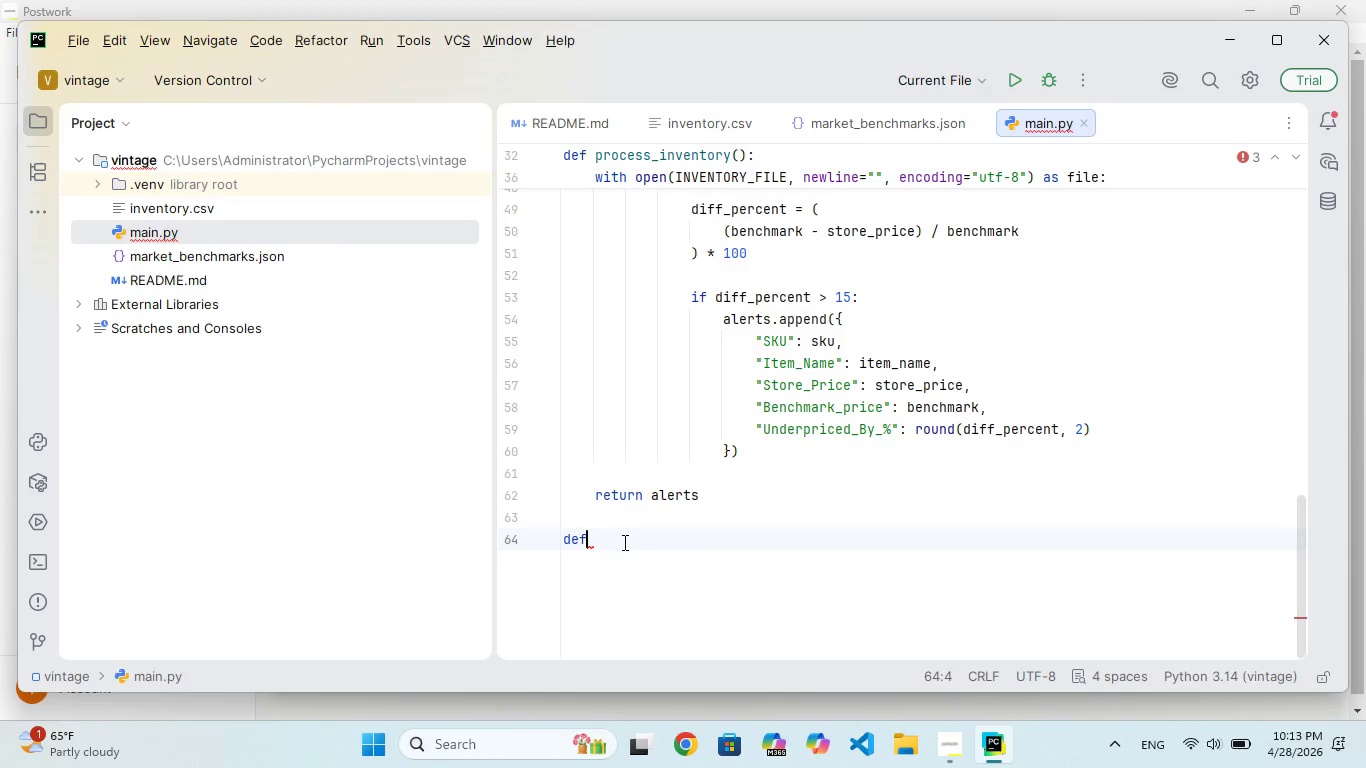 
key(Space)
 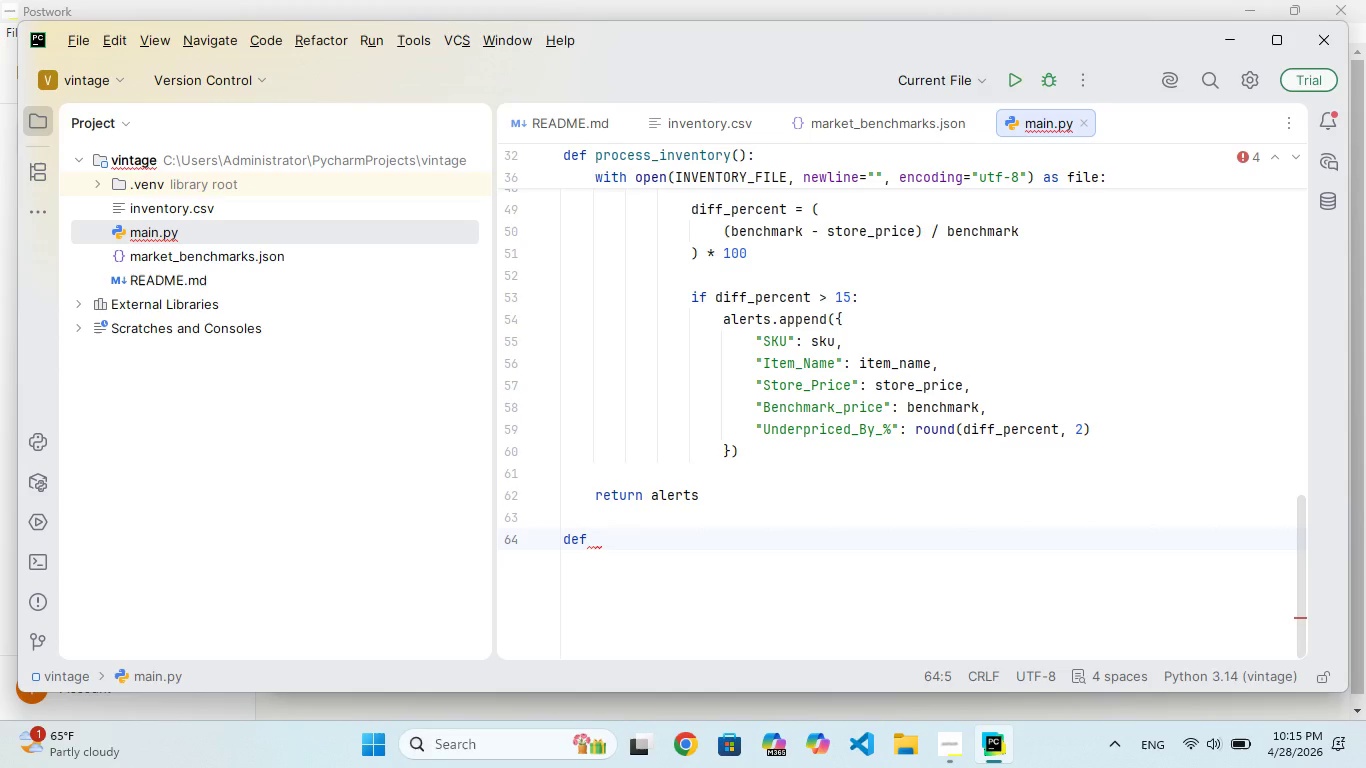 
wait(144.58)
 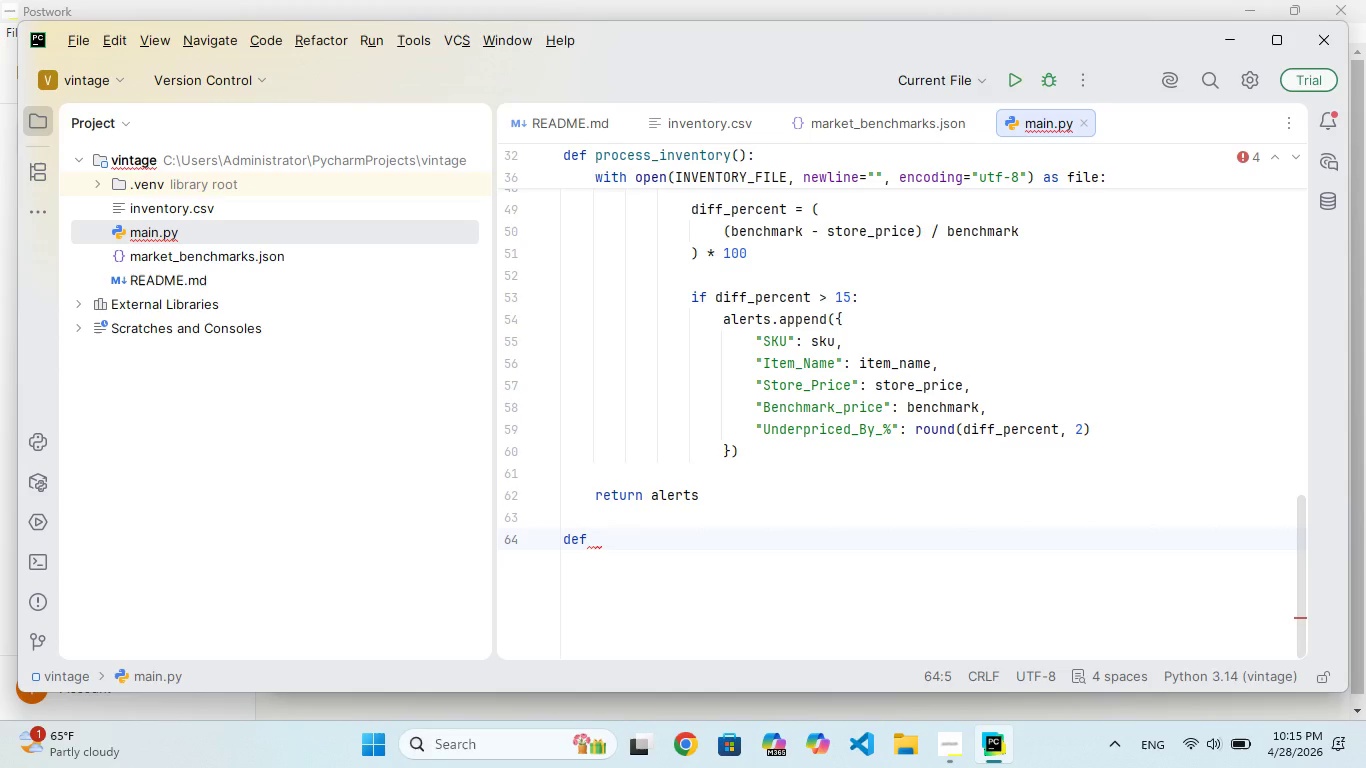 
type(save_alerts(alertd)
key(Backspace)
type(s)
 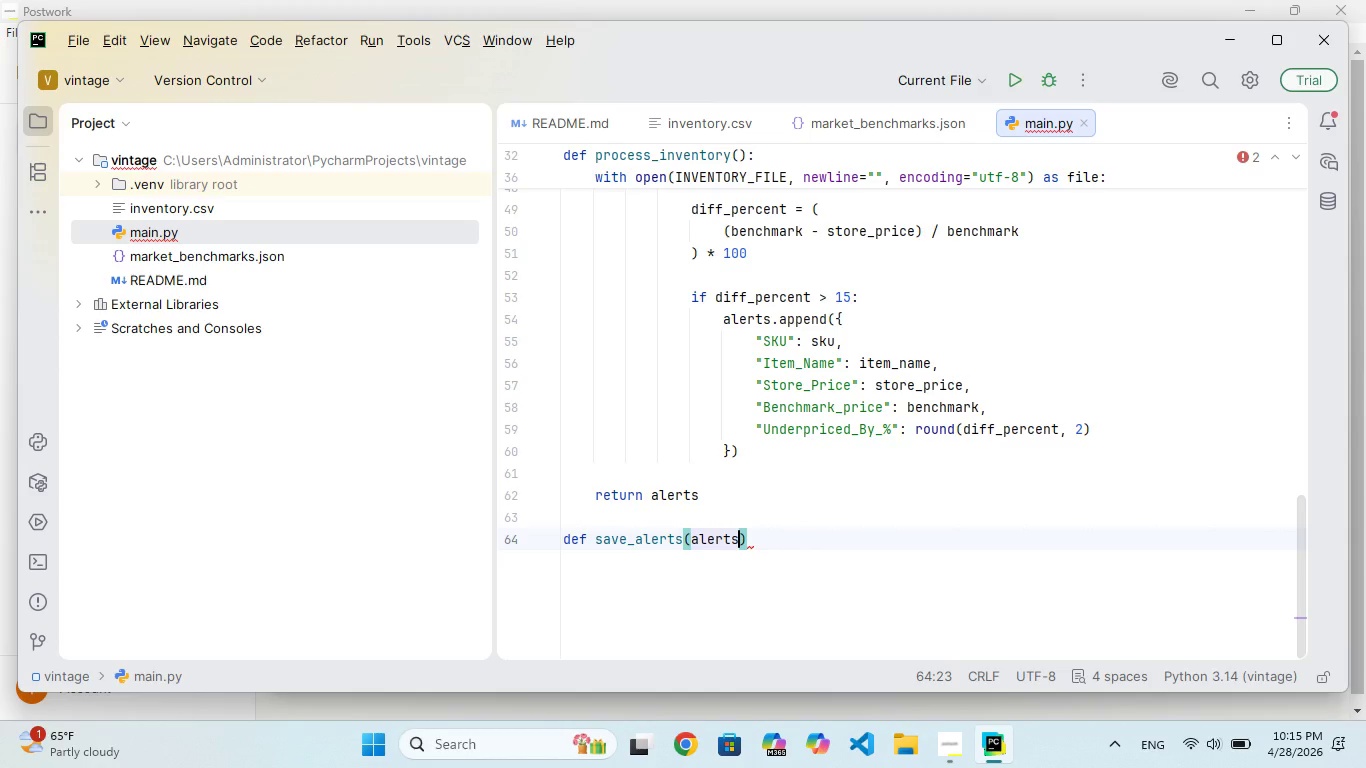 
key(ArrowRight)
 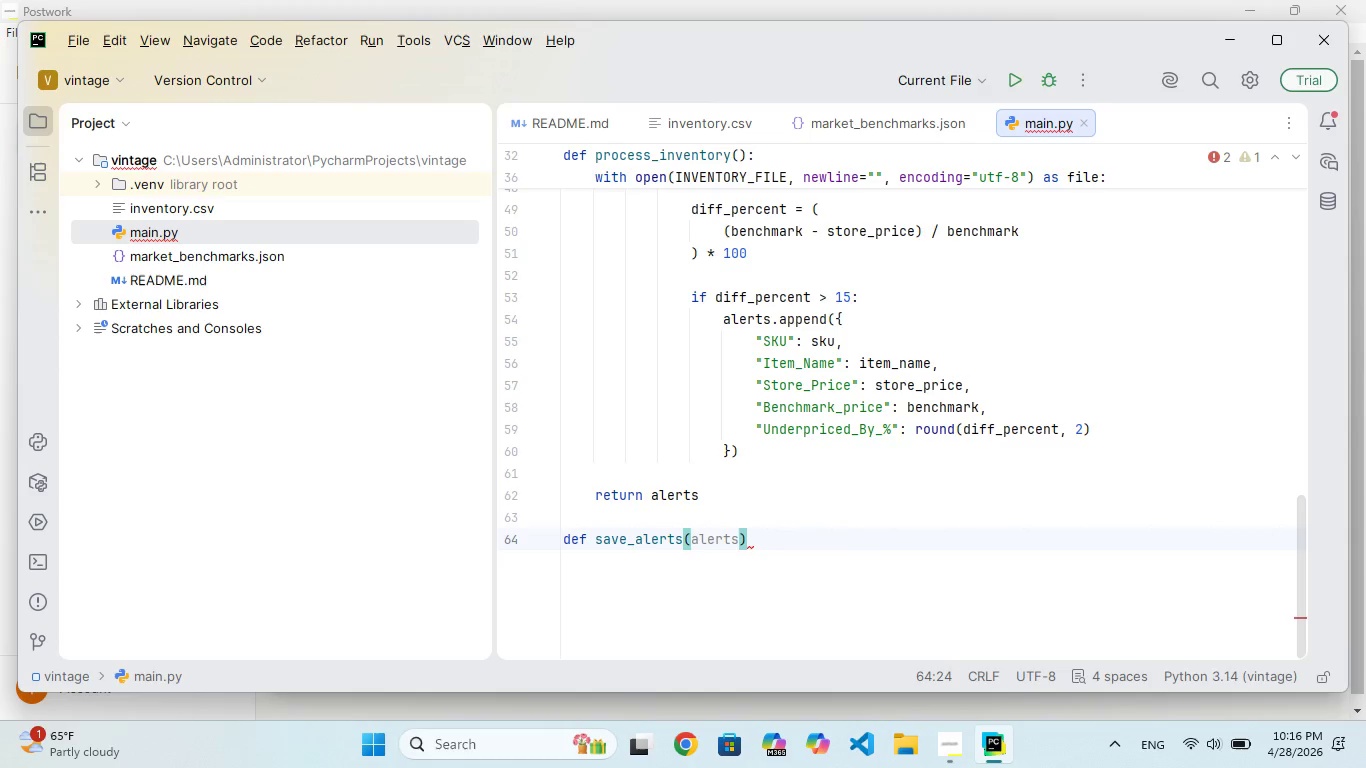 
key(Shift+Semicolon)
 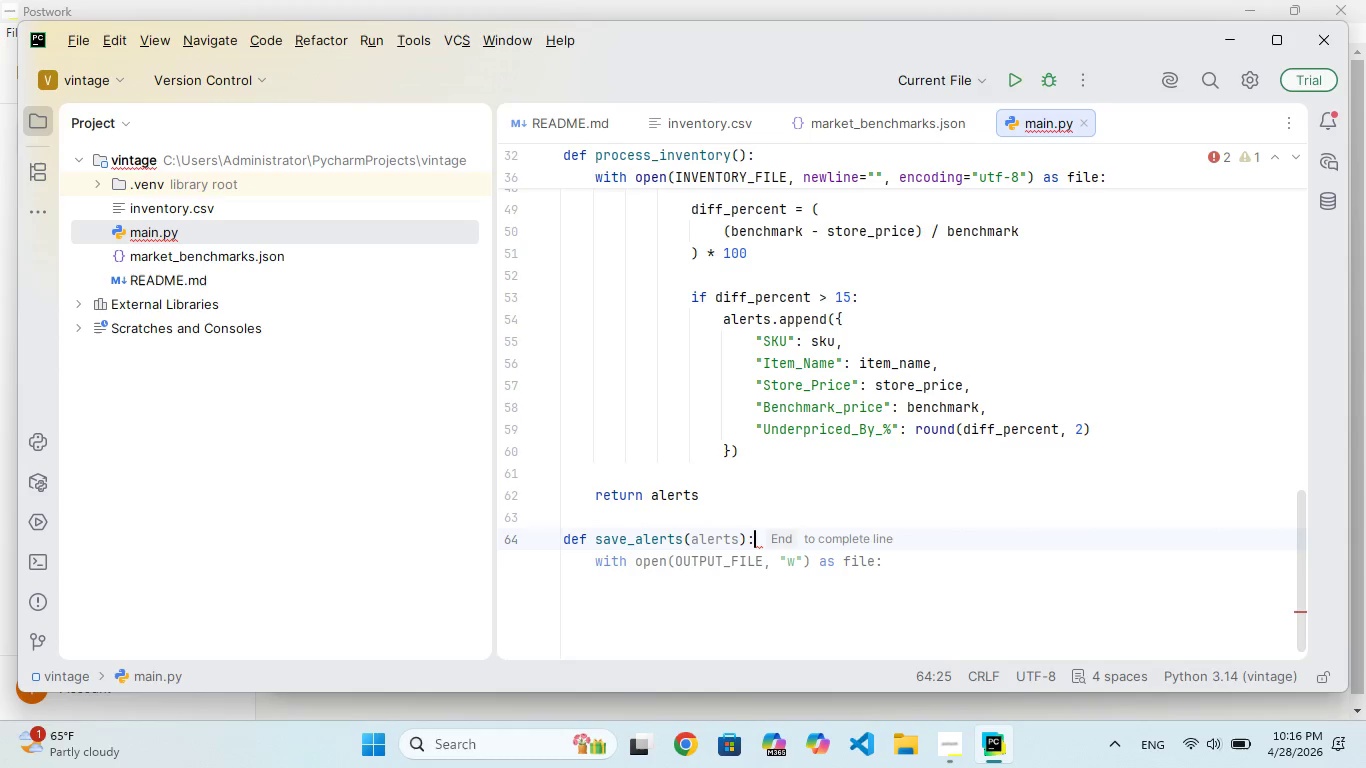 
key(Enter)
 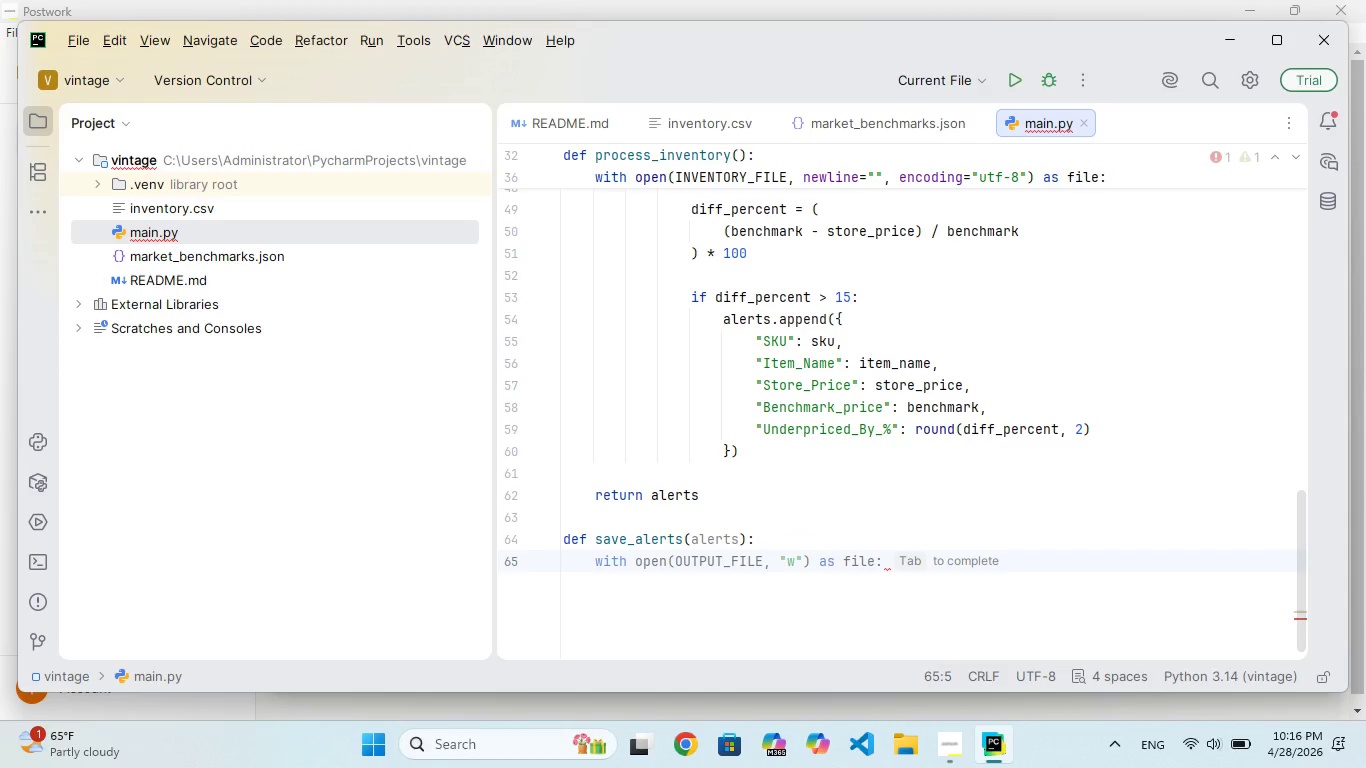 
type(with)
key(Backspace)
key(Backspace)
key(Backspace)
key(Backspace)
type(with open(OUT)
 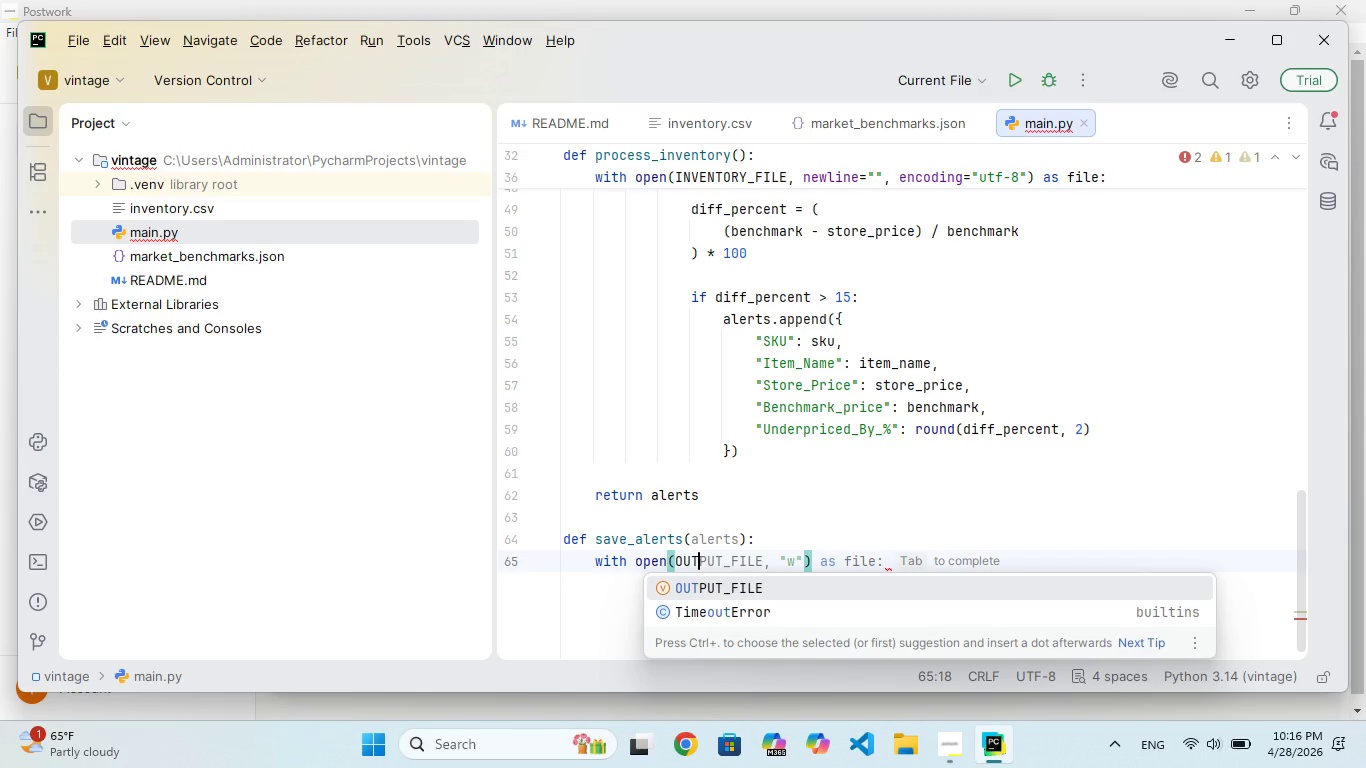 
wait(10.12)
 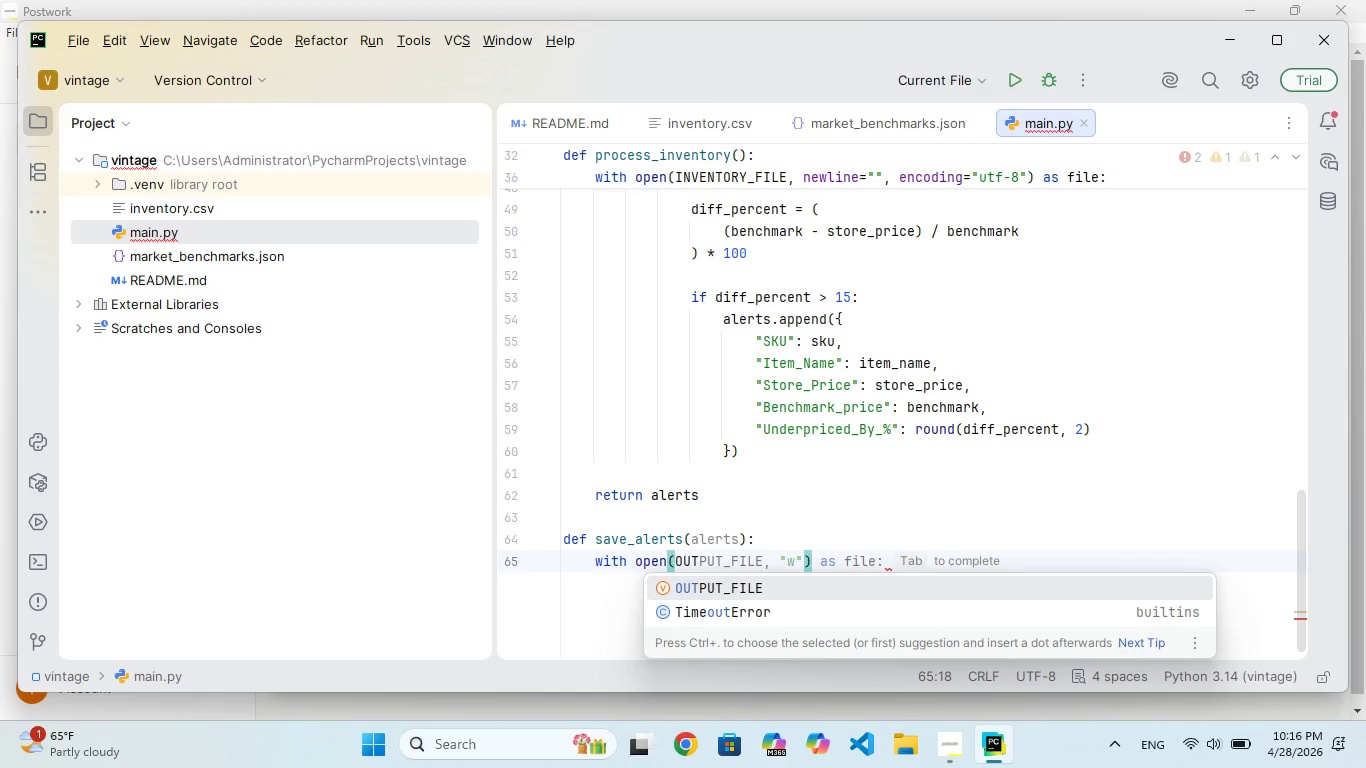 
hold_key(key=P, duration=0.38)
 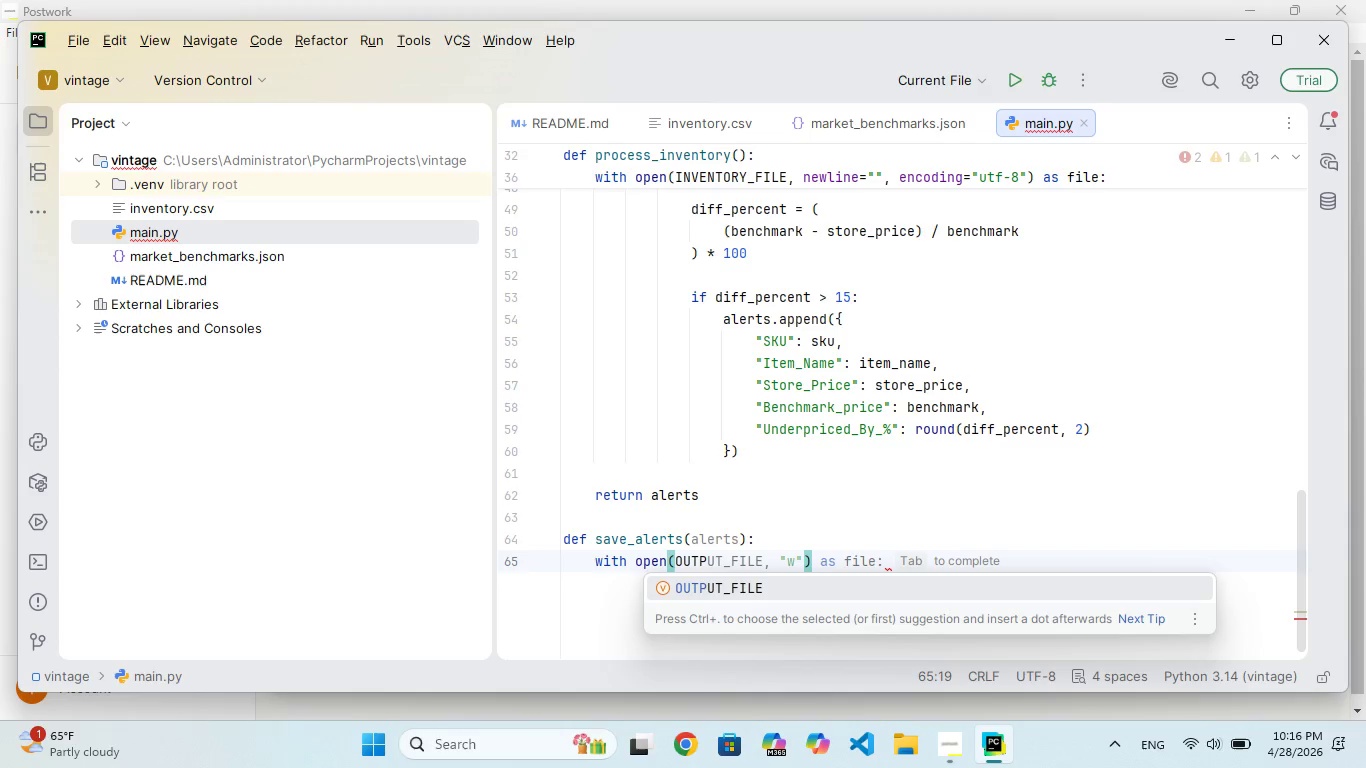 
hold_key(key=U, duration=0.33)
 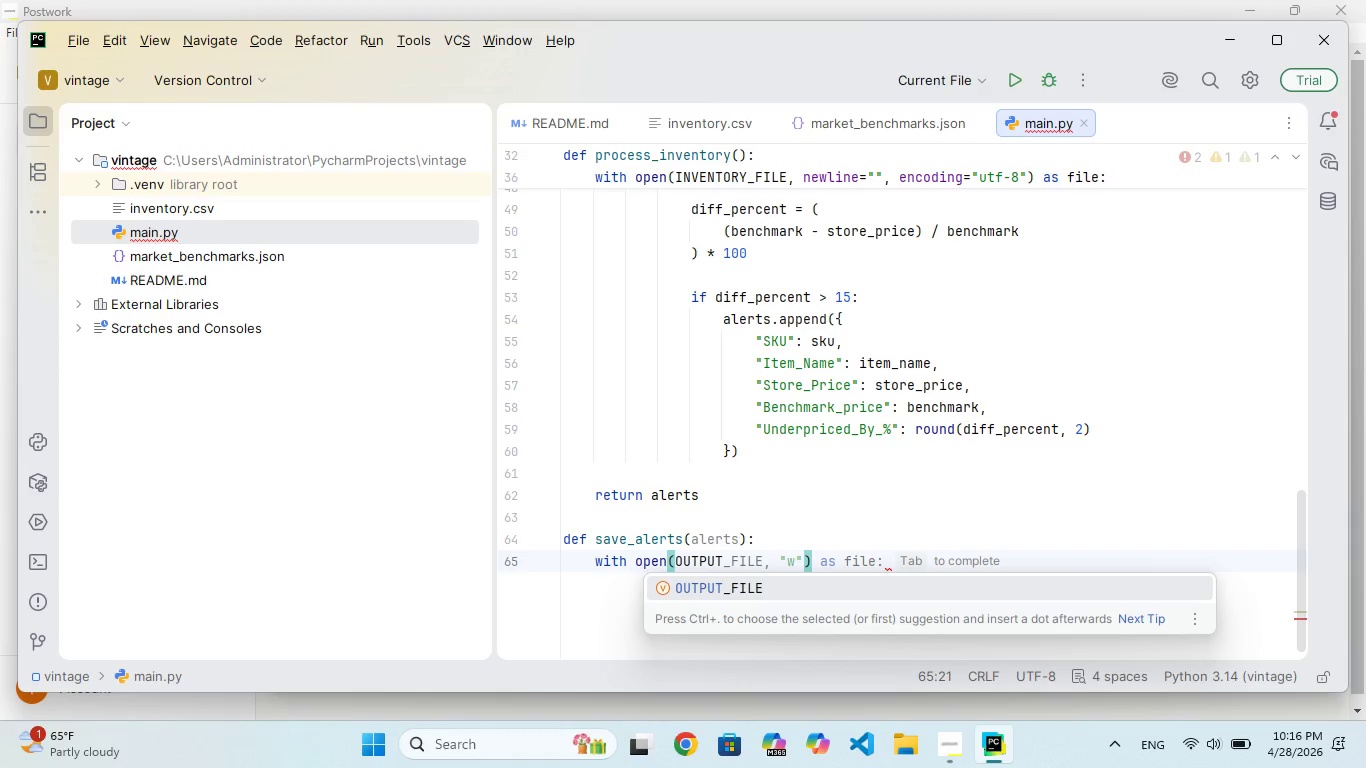 
key(T)
 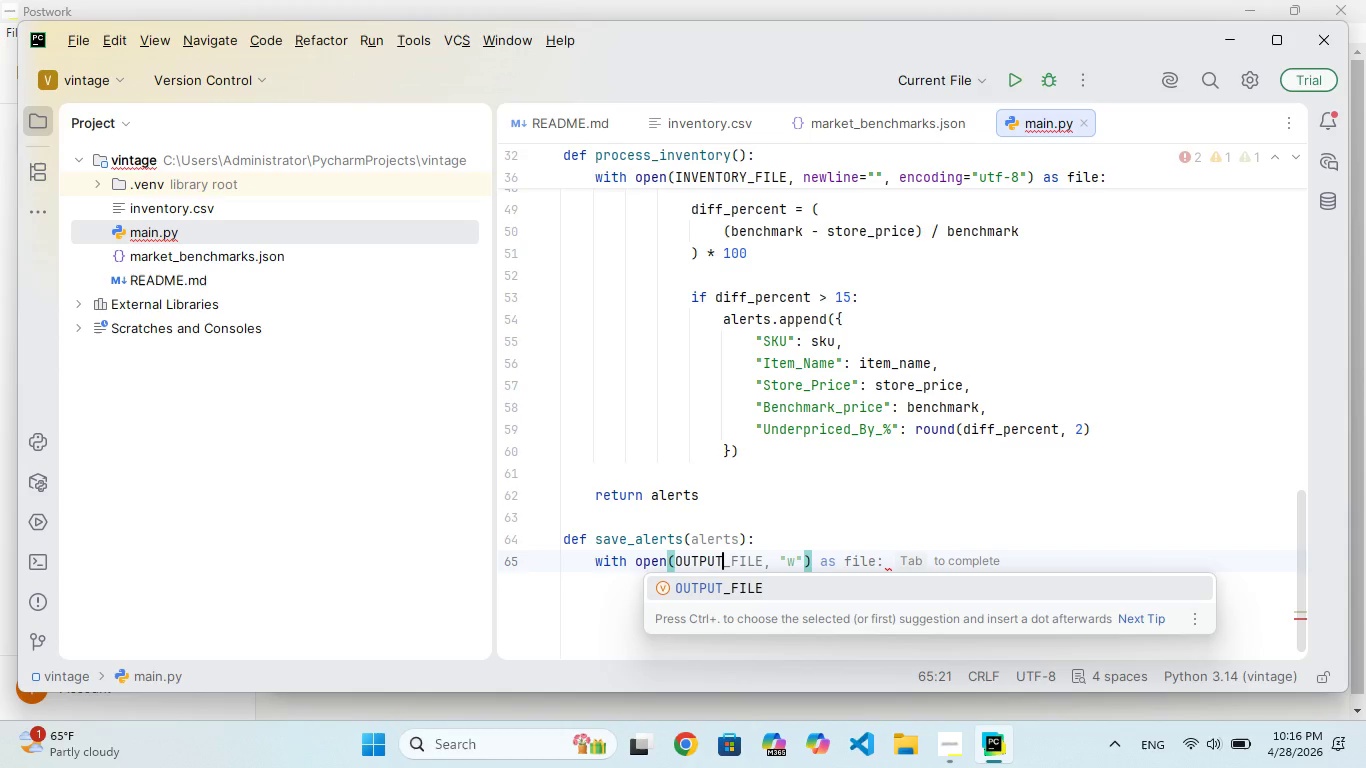 
type(_FILE, "W)
 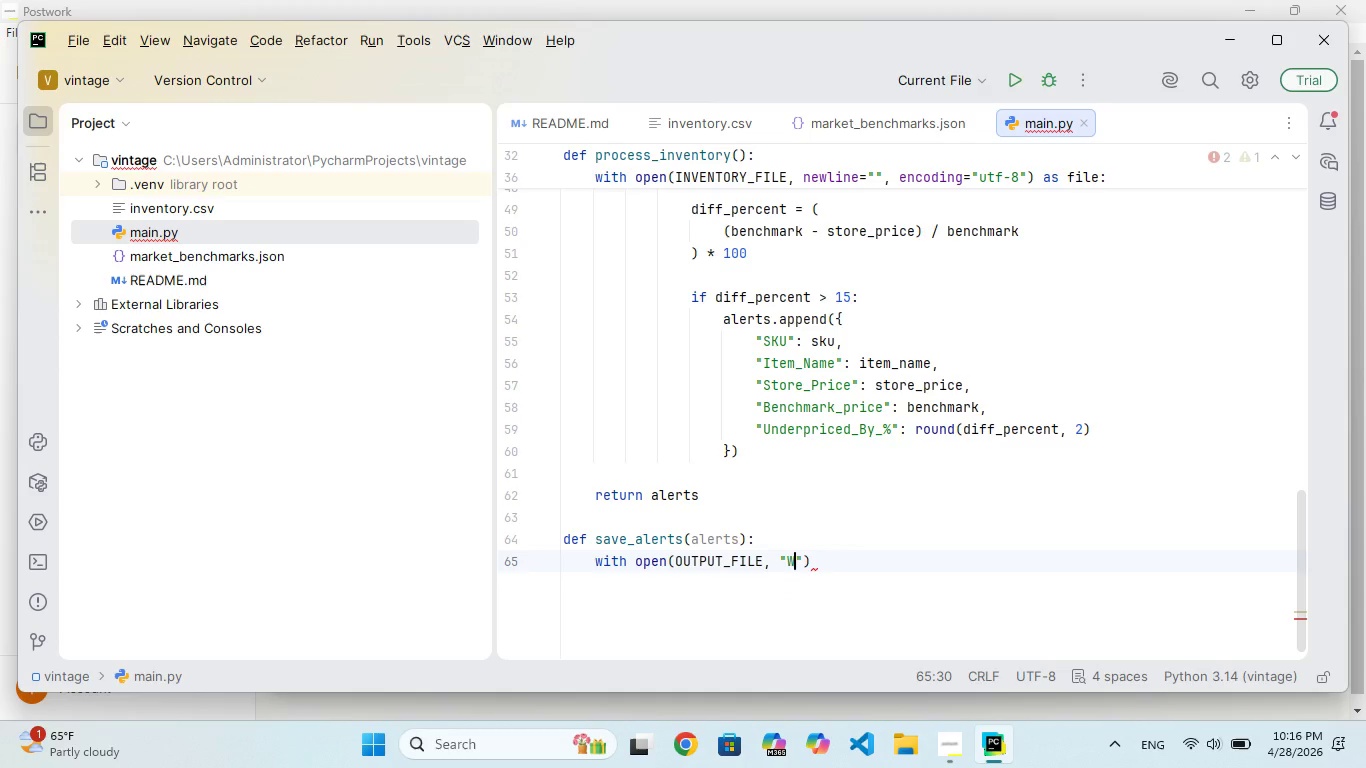 
key(ArrowRight)
 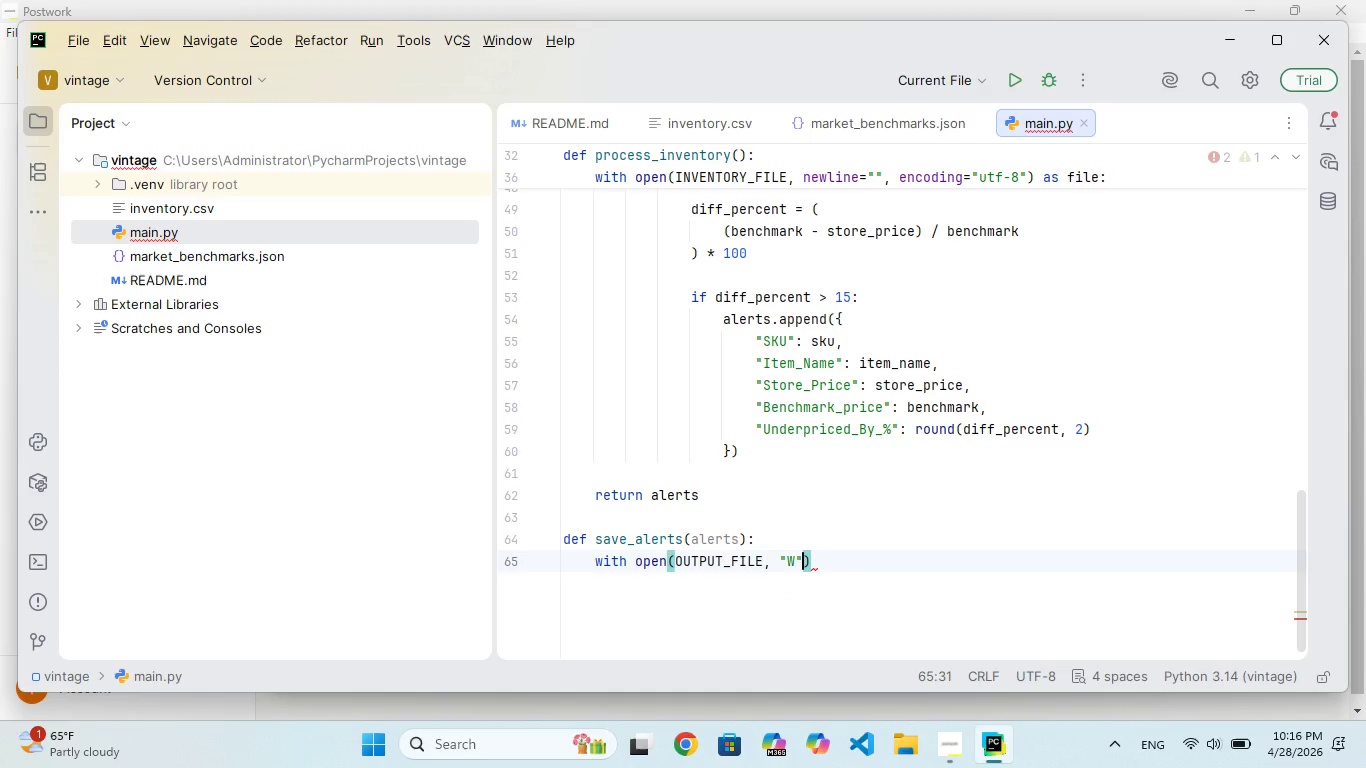 
key(Comma)
 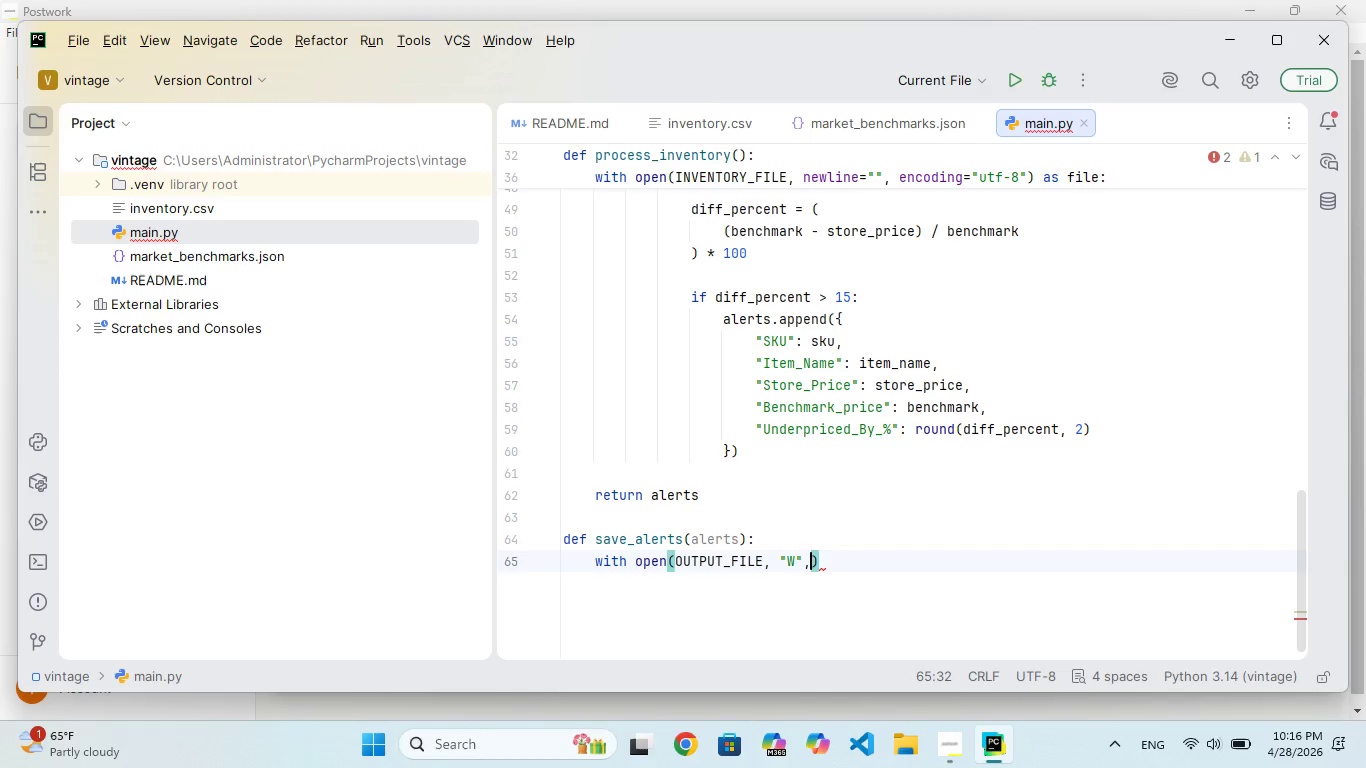 
key(Space)
 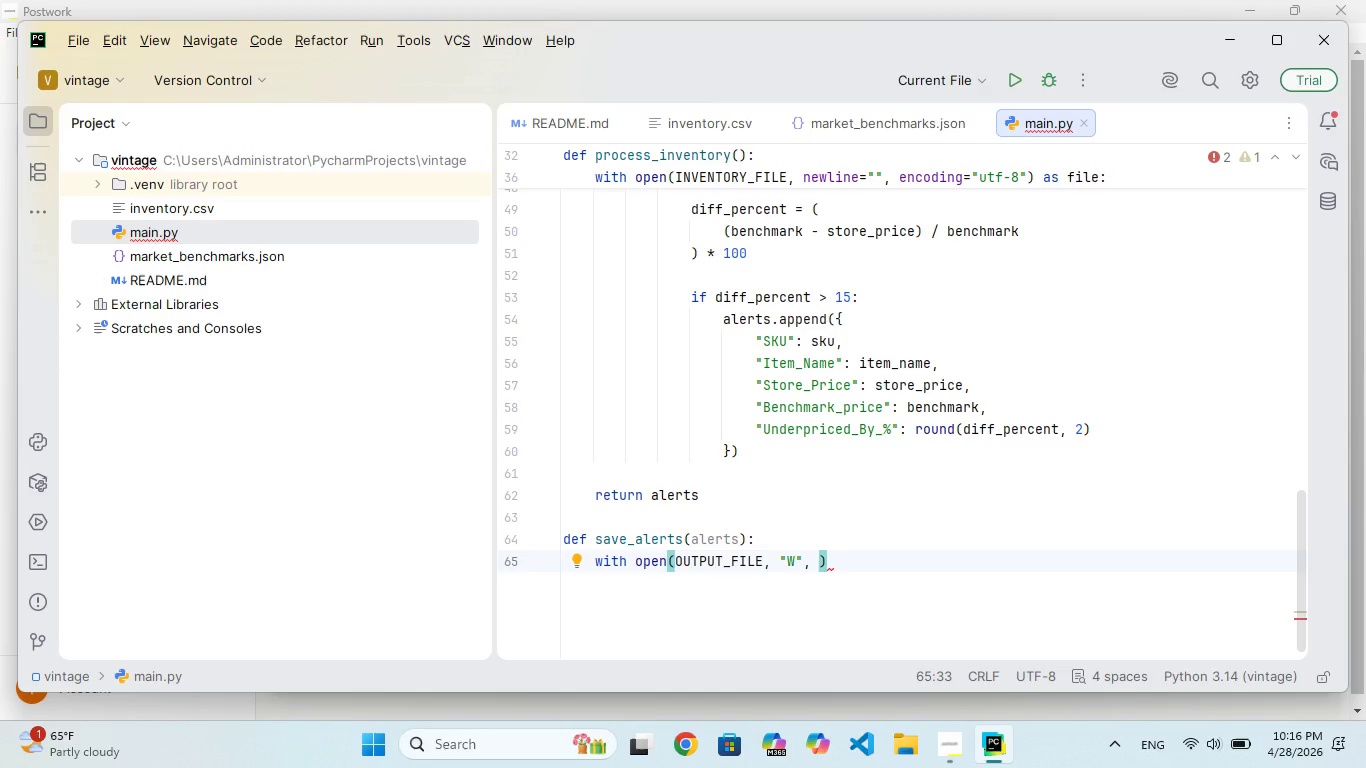 
type(NEWLNE)
key(Backspace)
key(Backspace)
key(Backspace)
key(Backspace)
key(Backspace)
key(Backspace)
key(Backspace)
type(ni)
key(Backspace)
key(Backspace)
key(Backspace)
key(Backspace)
type(newlne)
 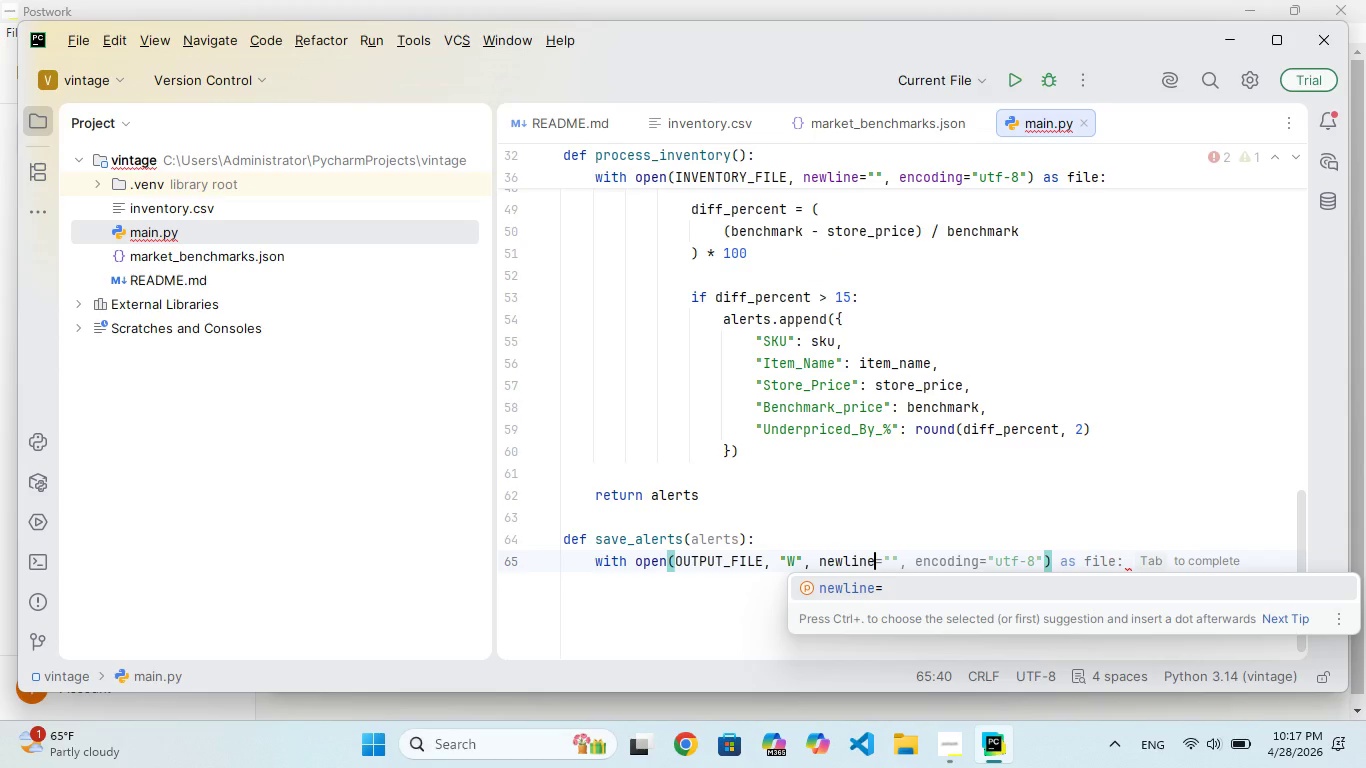 
key(Enter)
 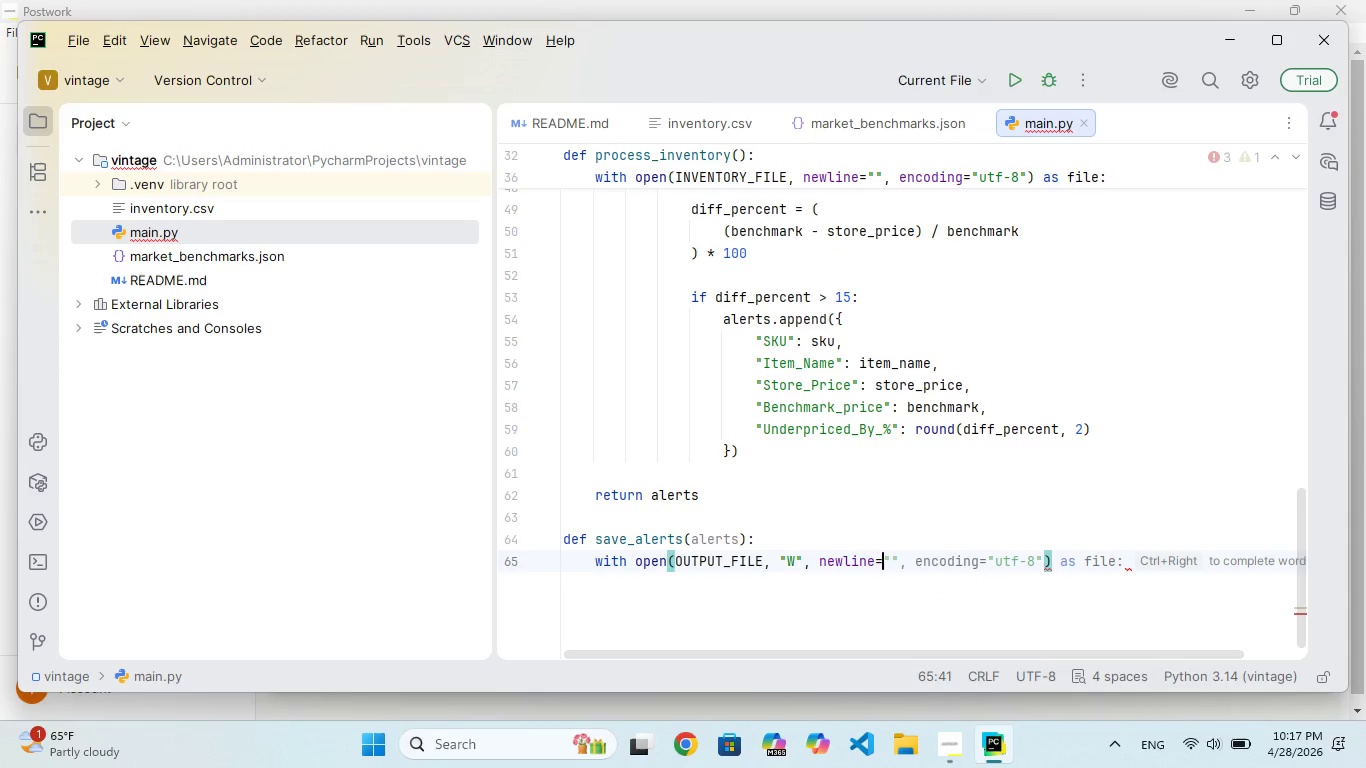 
key(Shift+Quote)
 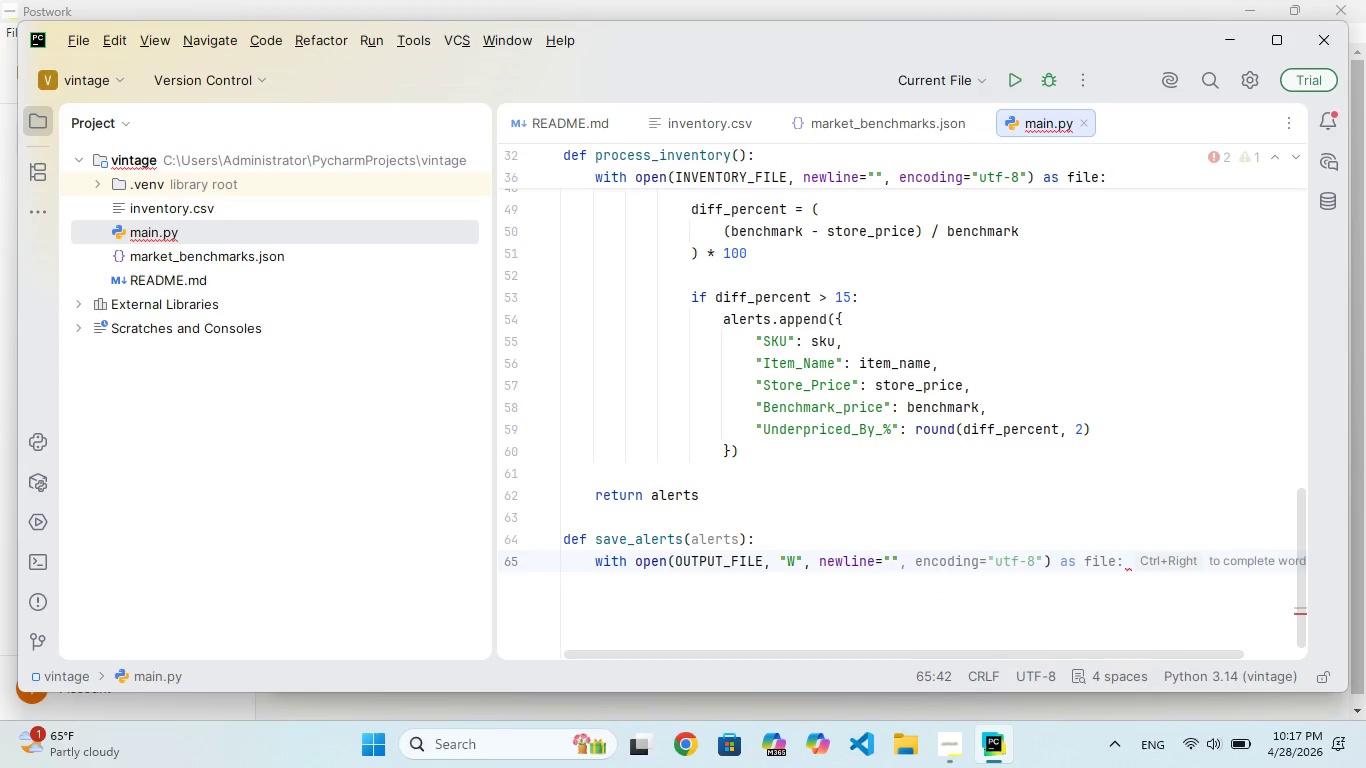 
key(ArrowRight)
 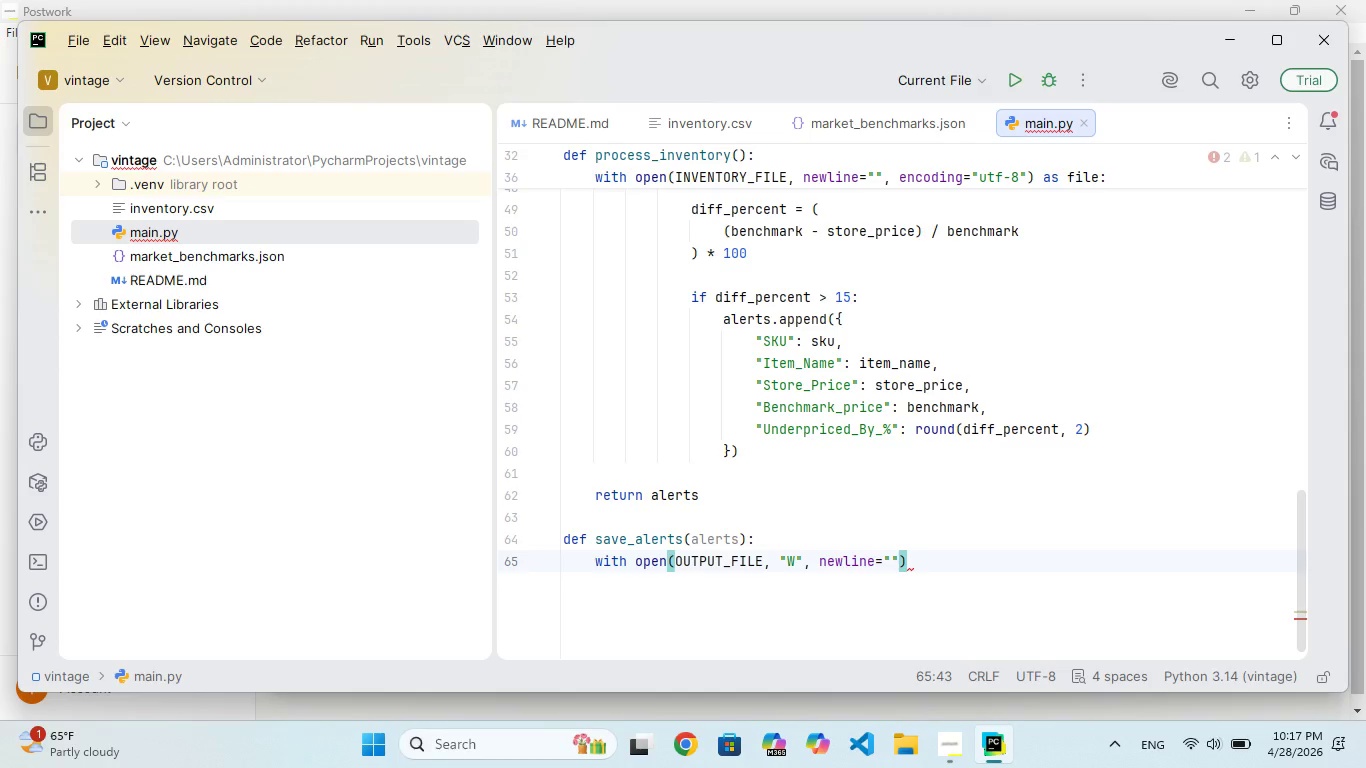 
type(, encoding)
 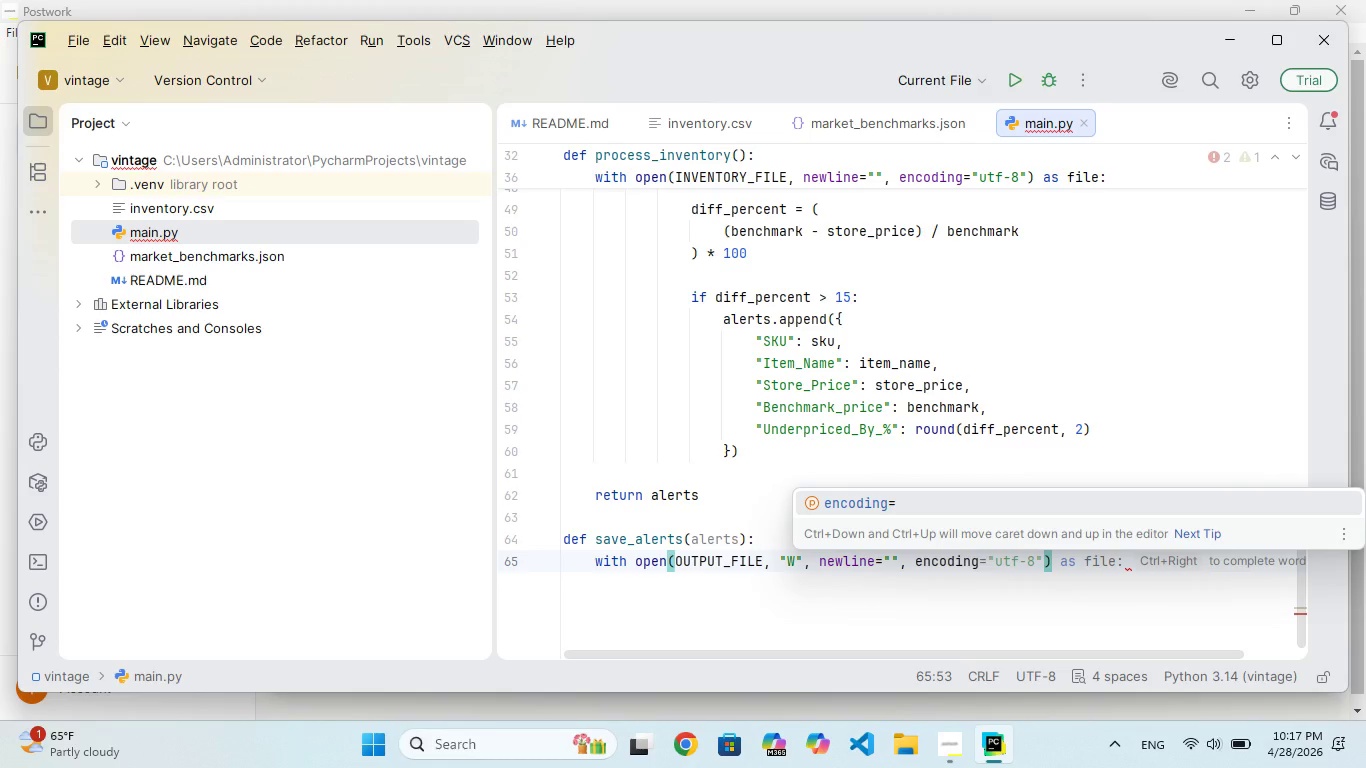 
wait(5.17)
 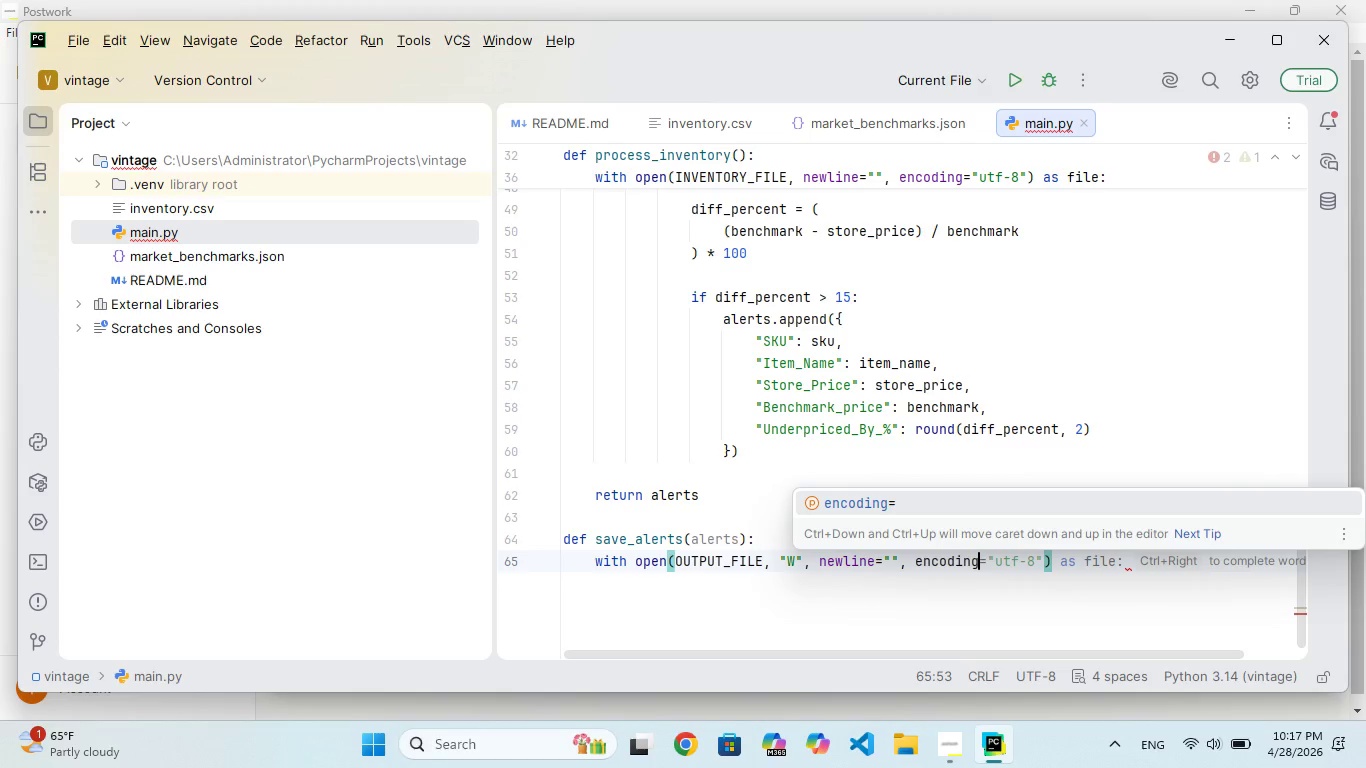 
key(ArrowRight)
 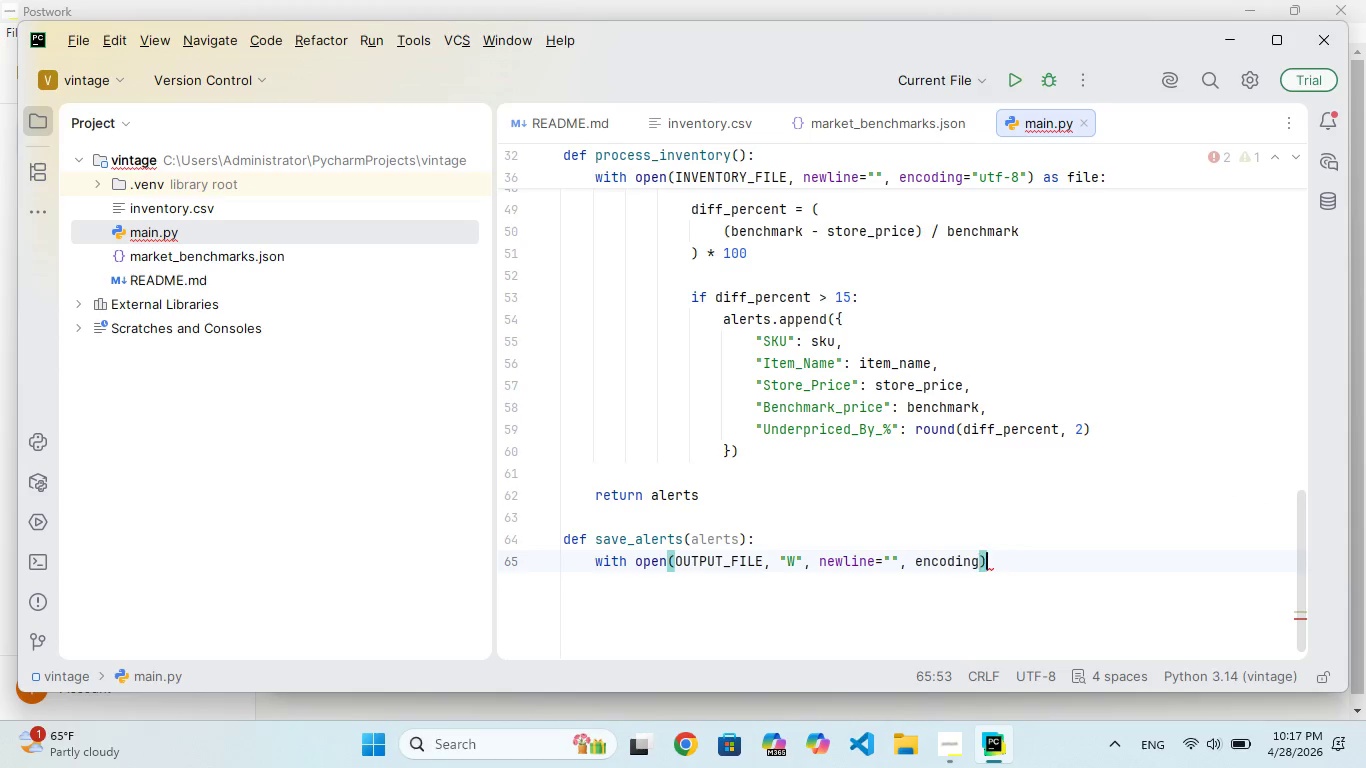 
hold_key(key=ArrowRight, duration=1.52)
 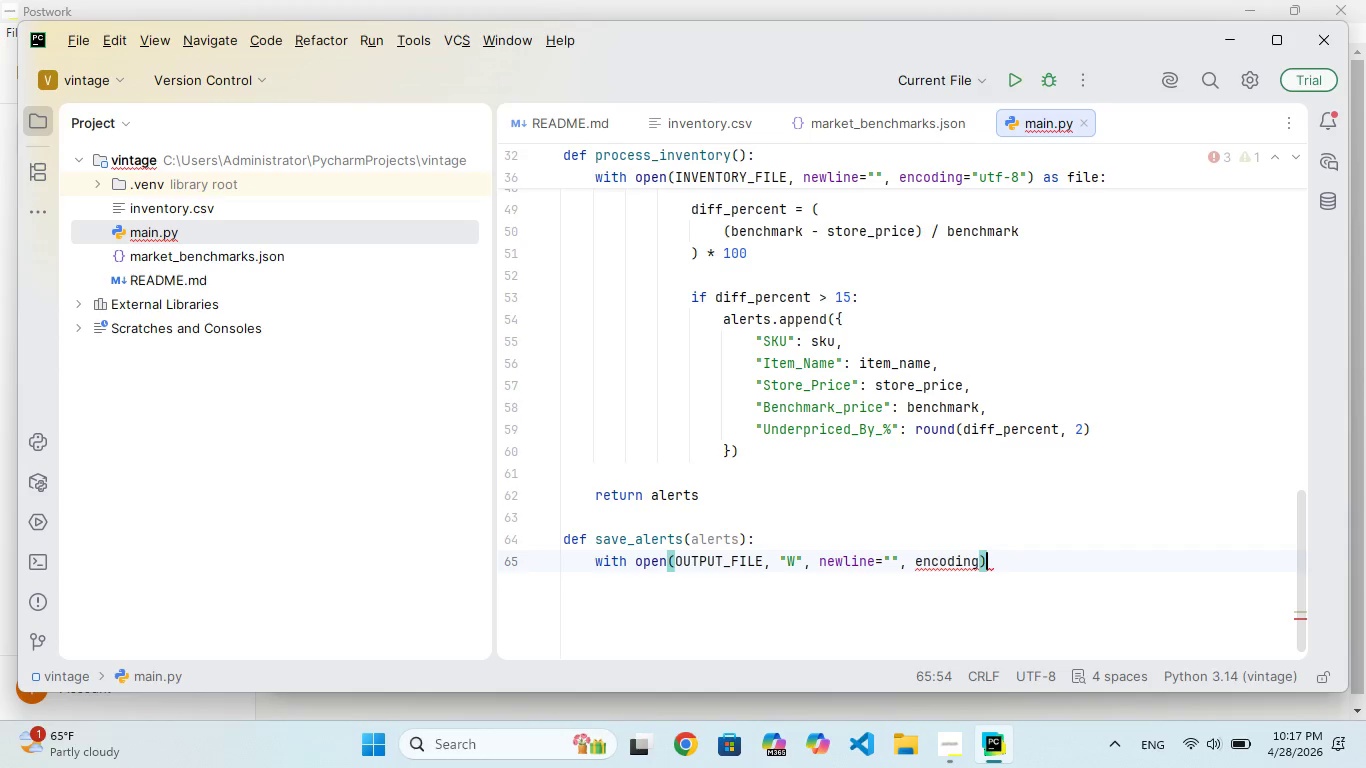 
hold_key(key=ArrowRight, duration=0.89)
 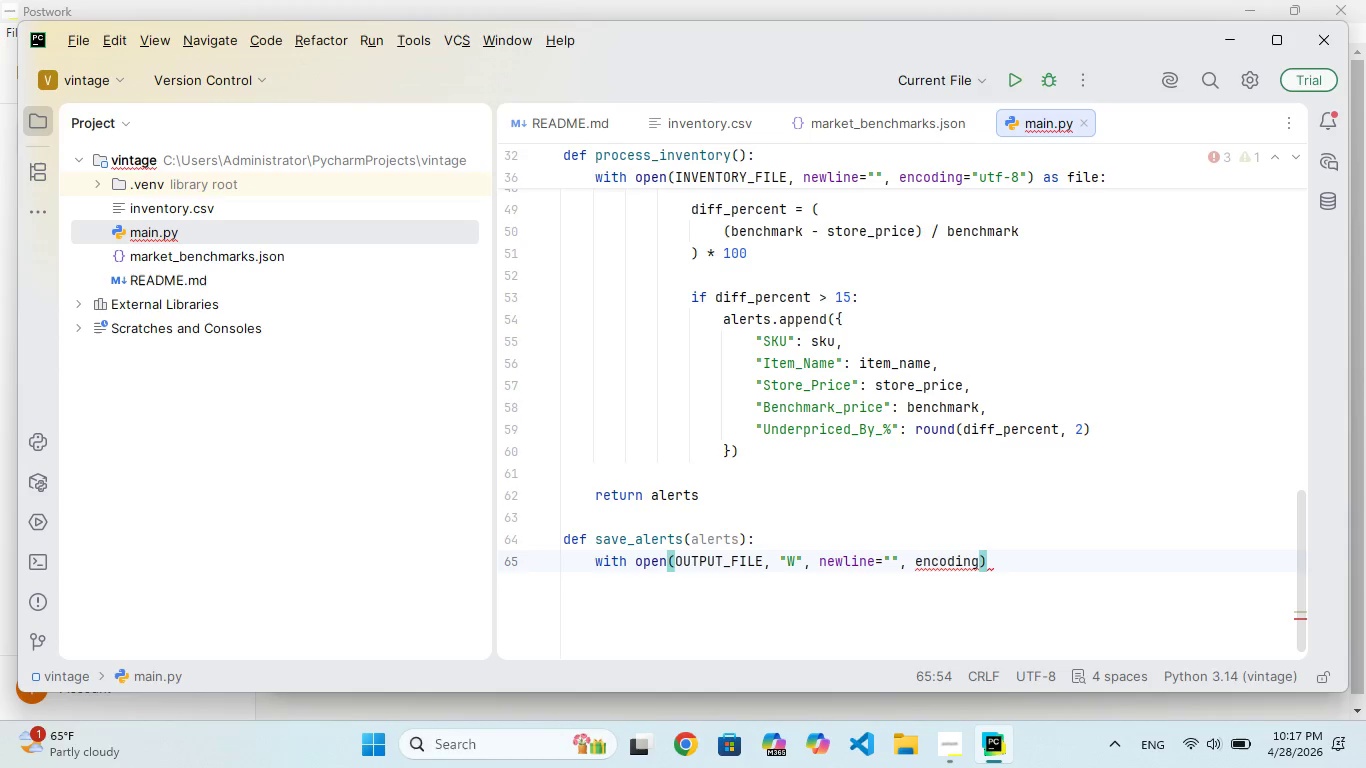 
key(Equal)
 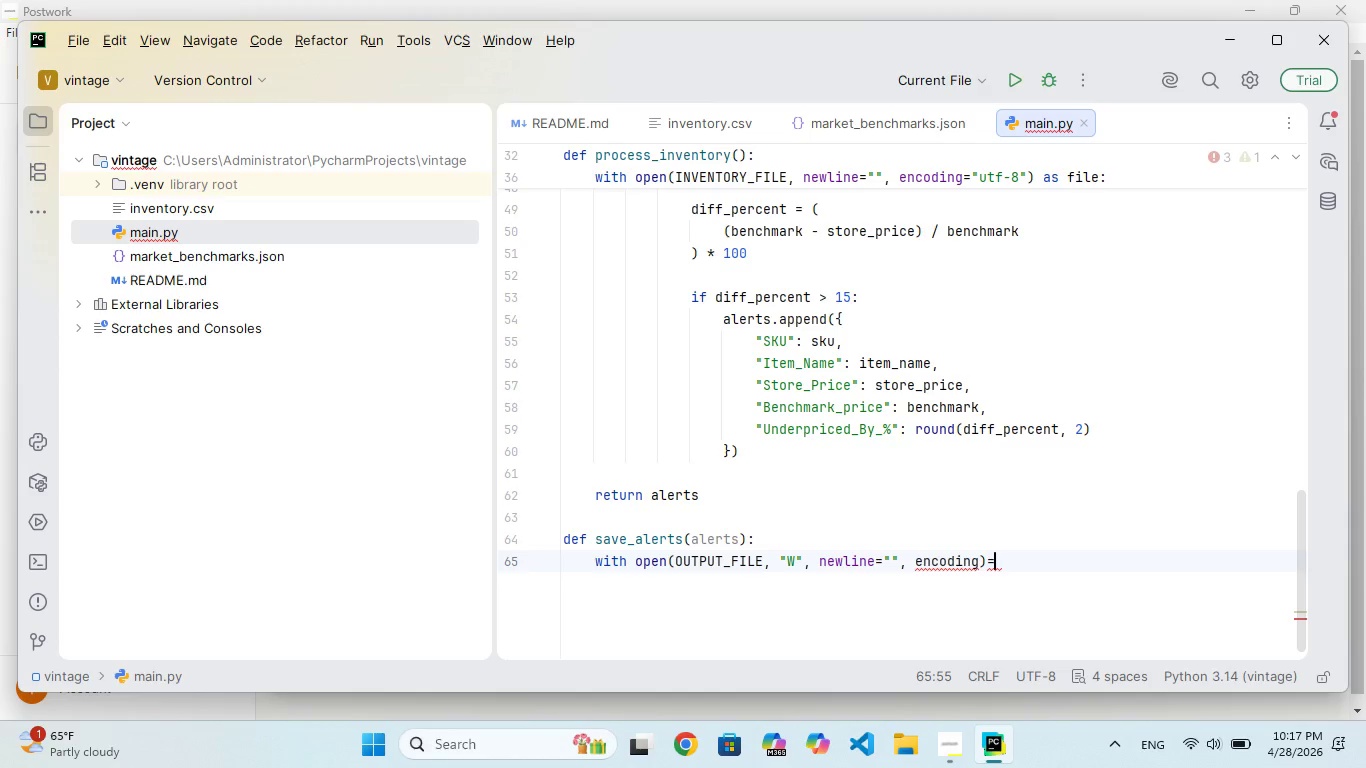 
key(Backspace)
 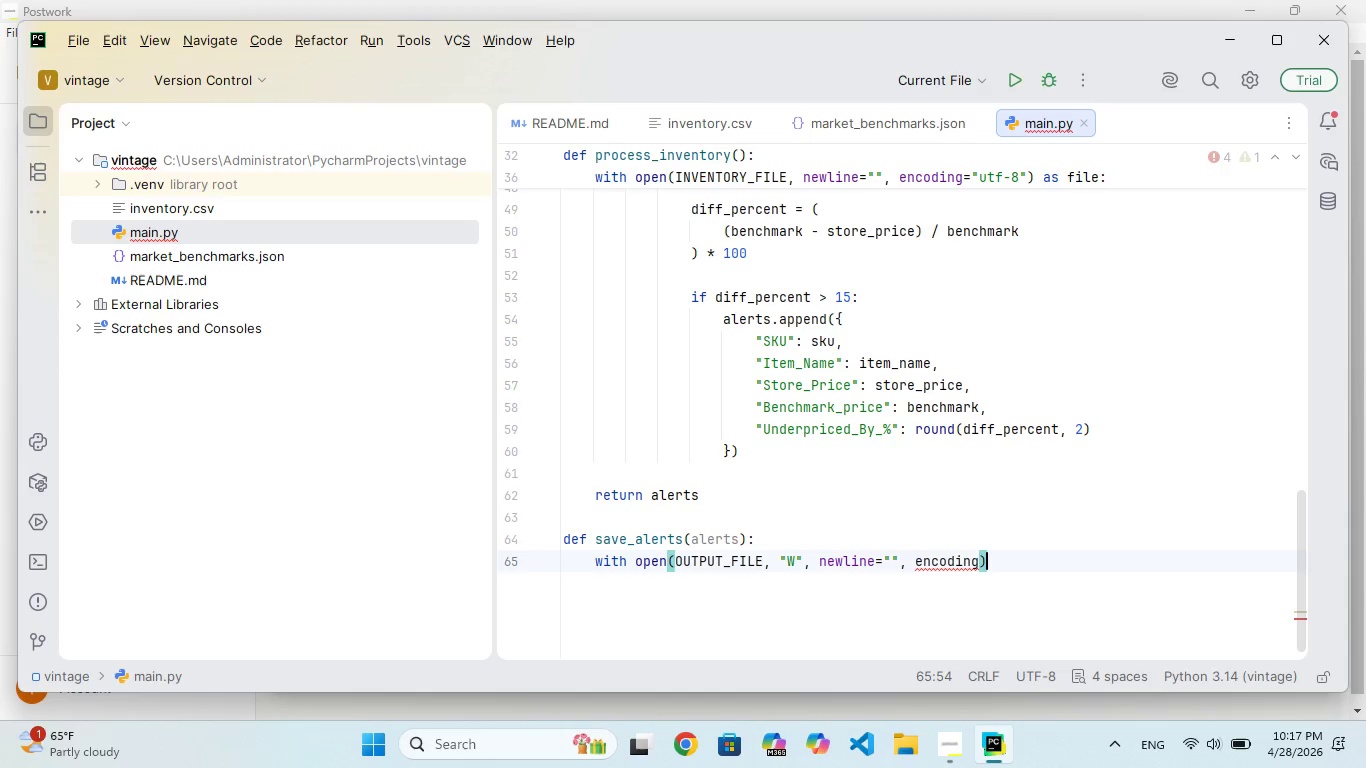 
key(Backspace)
 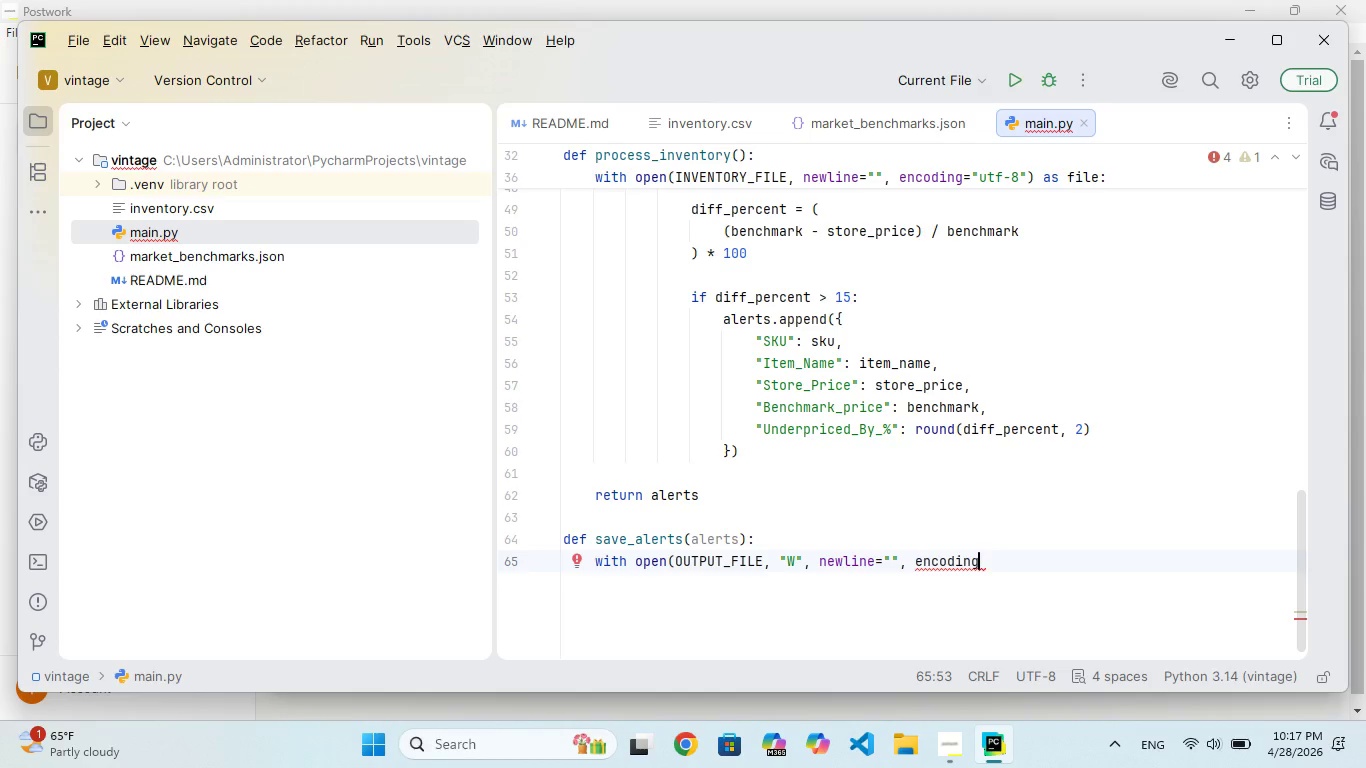 
key(Shift+ShiftRight)
 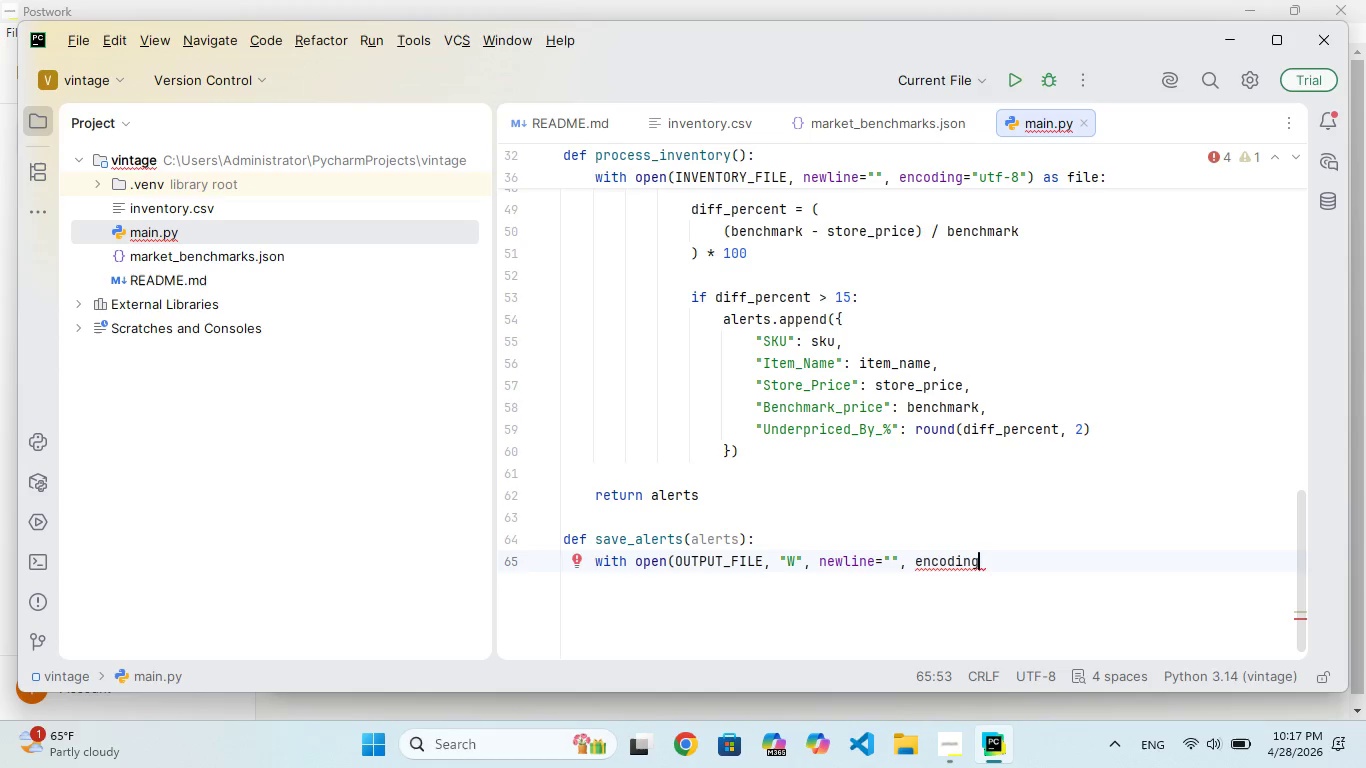 
key(Shift+Quote)
 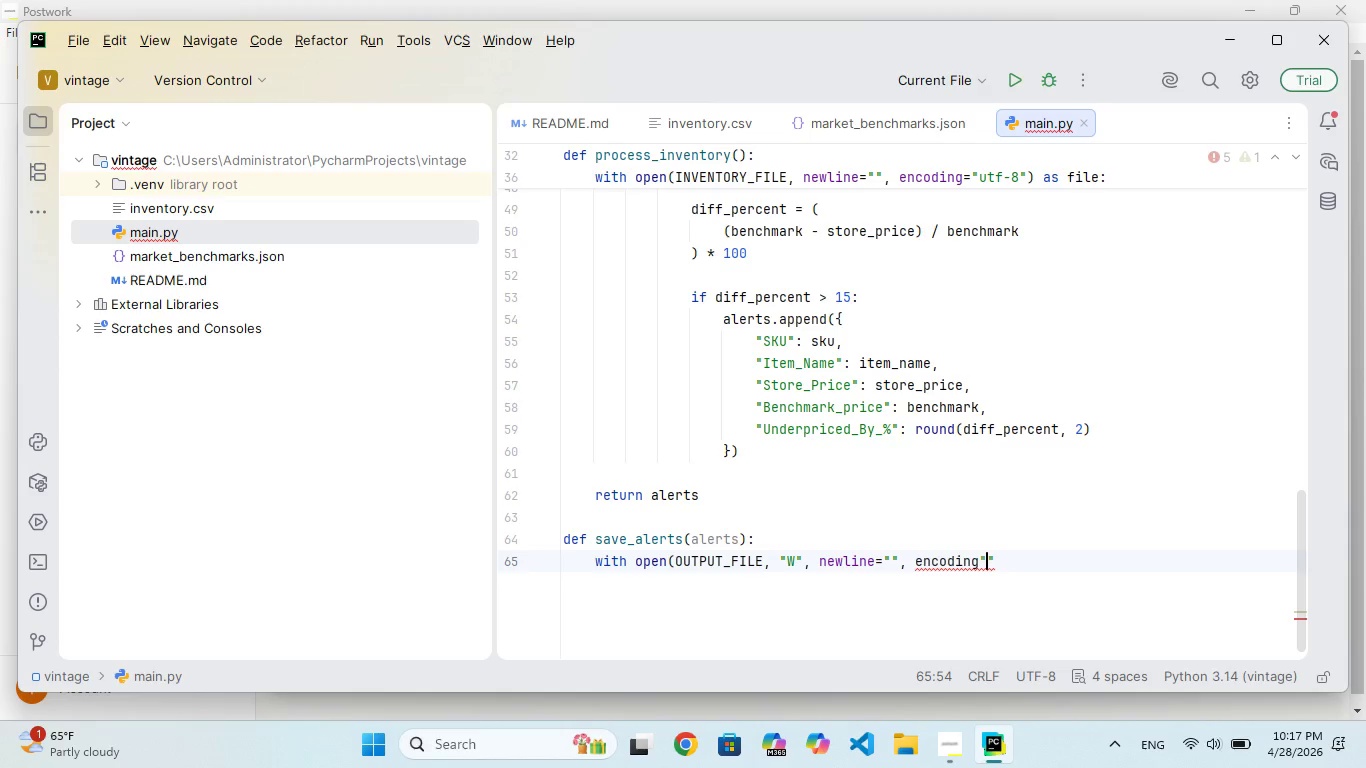 
key(ArrowLeft)
 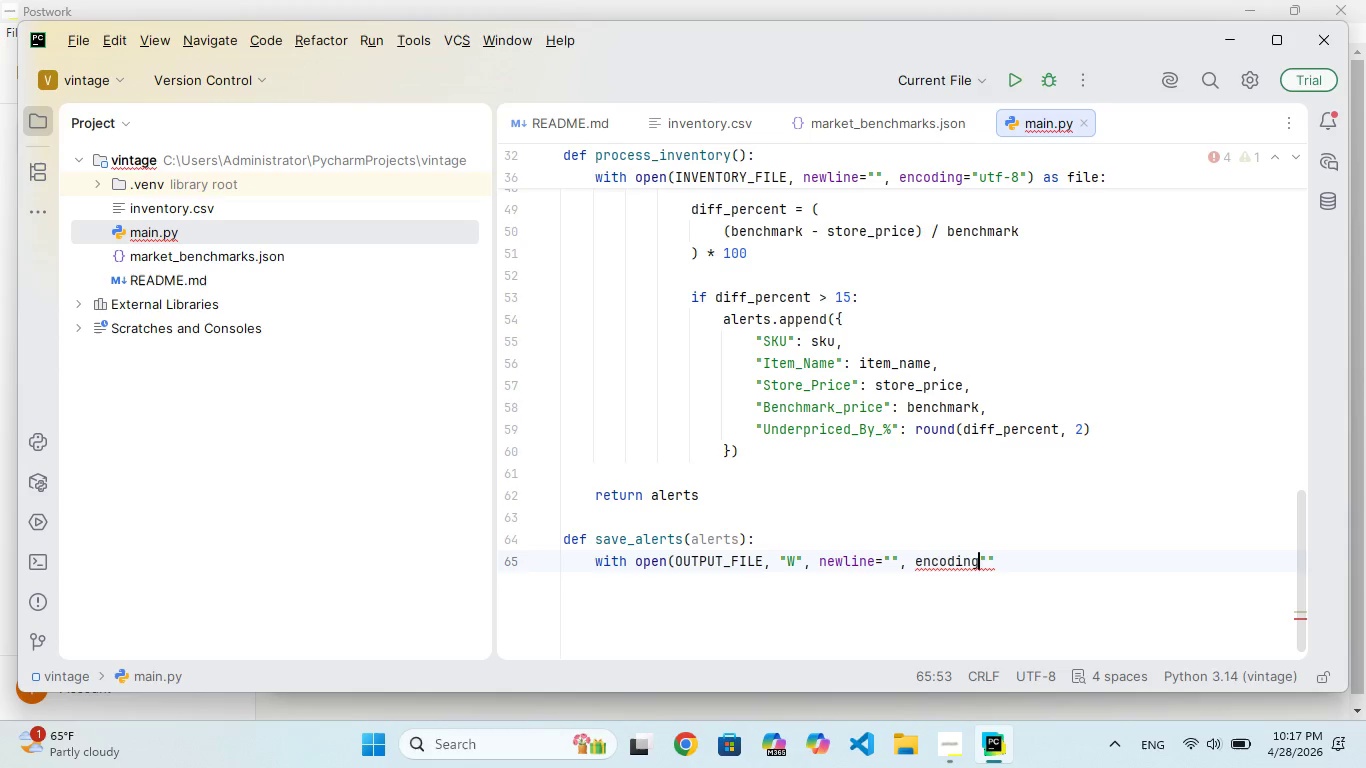 
key(Equal)
 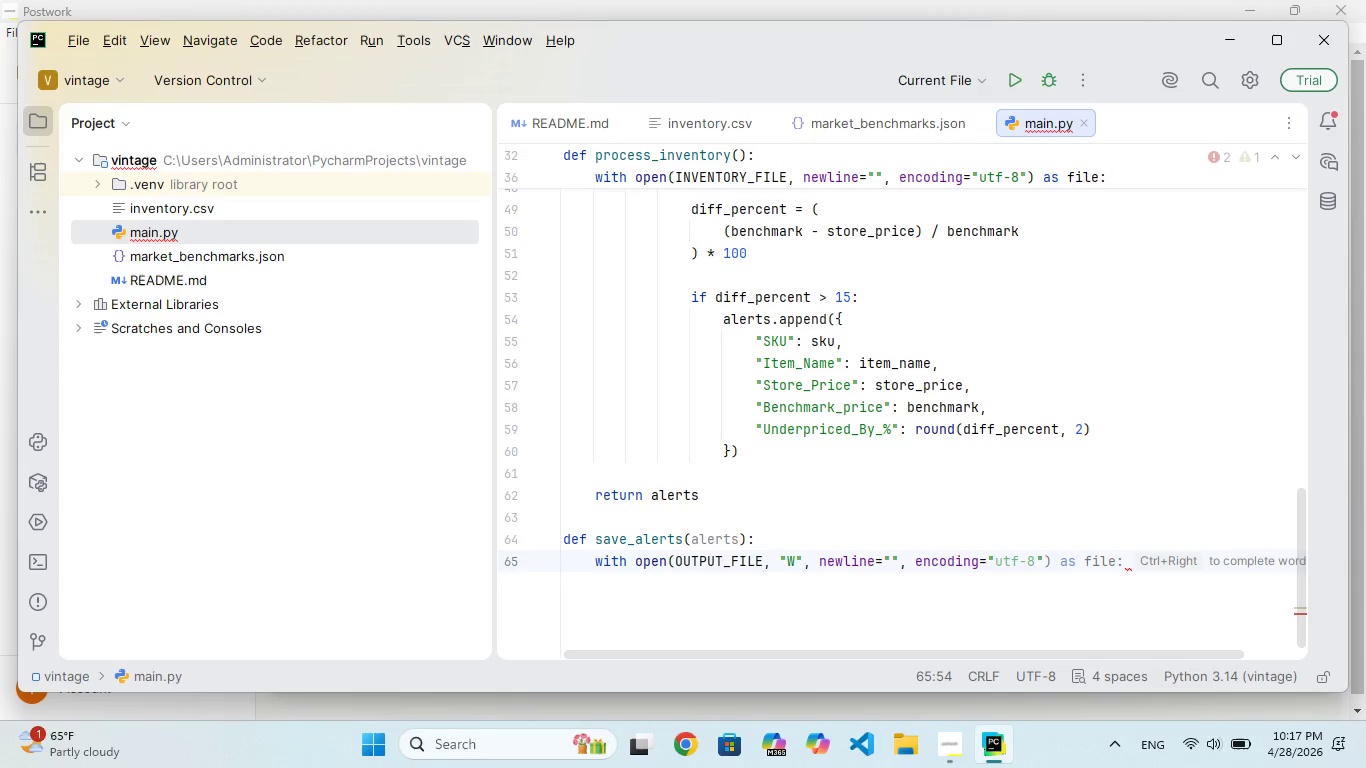 
key(ArrowRight)
 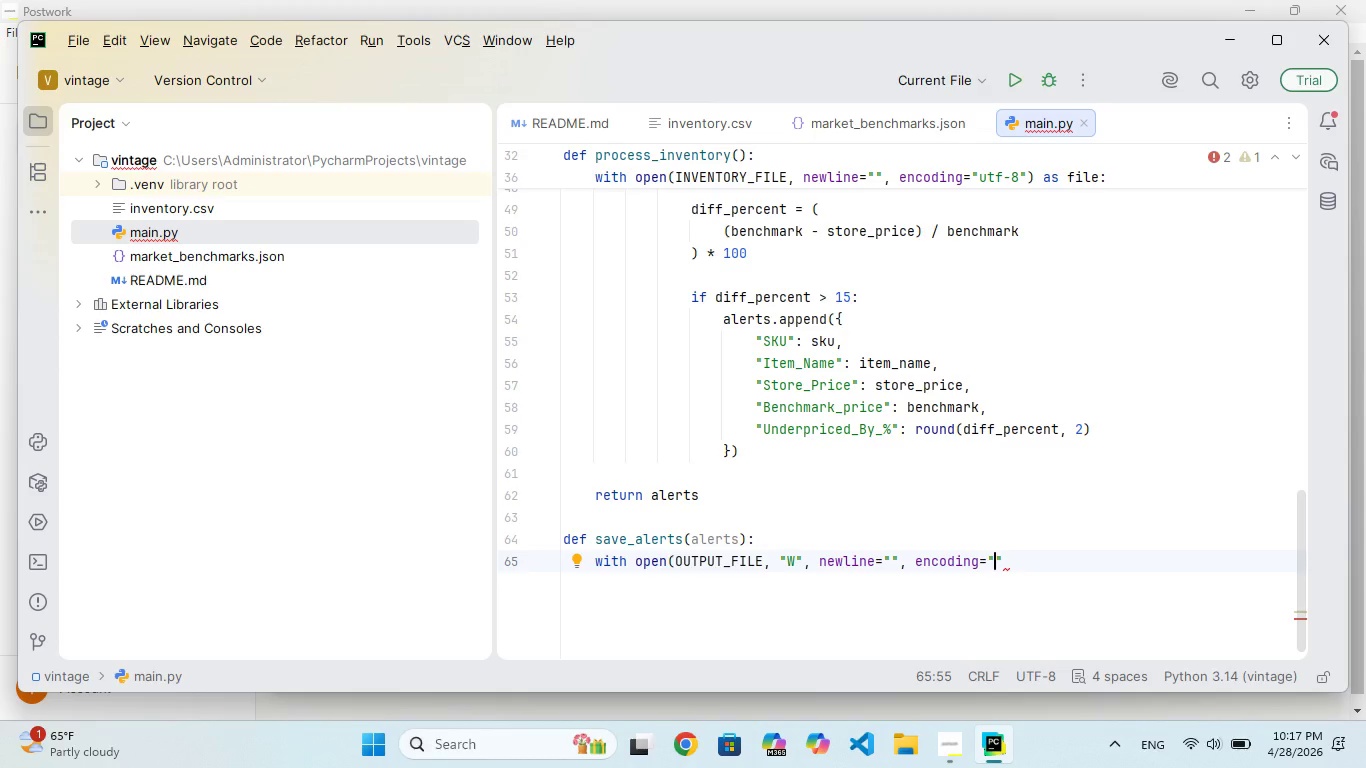 
type(utf-8)
 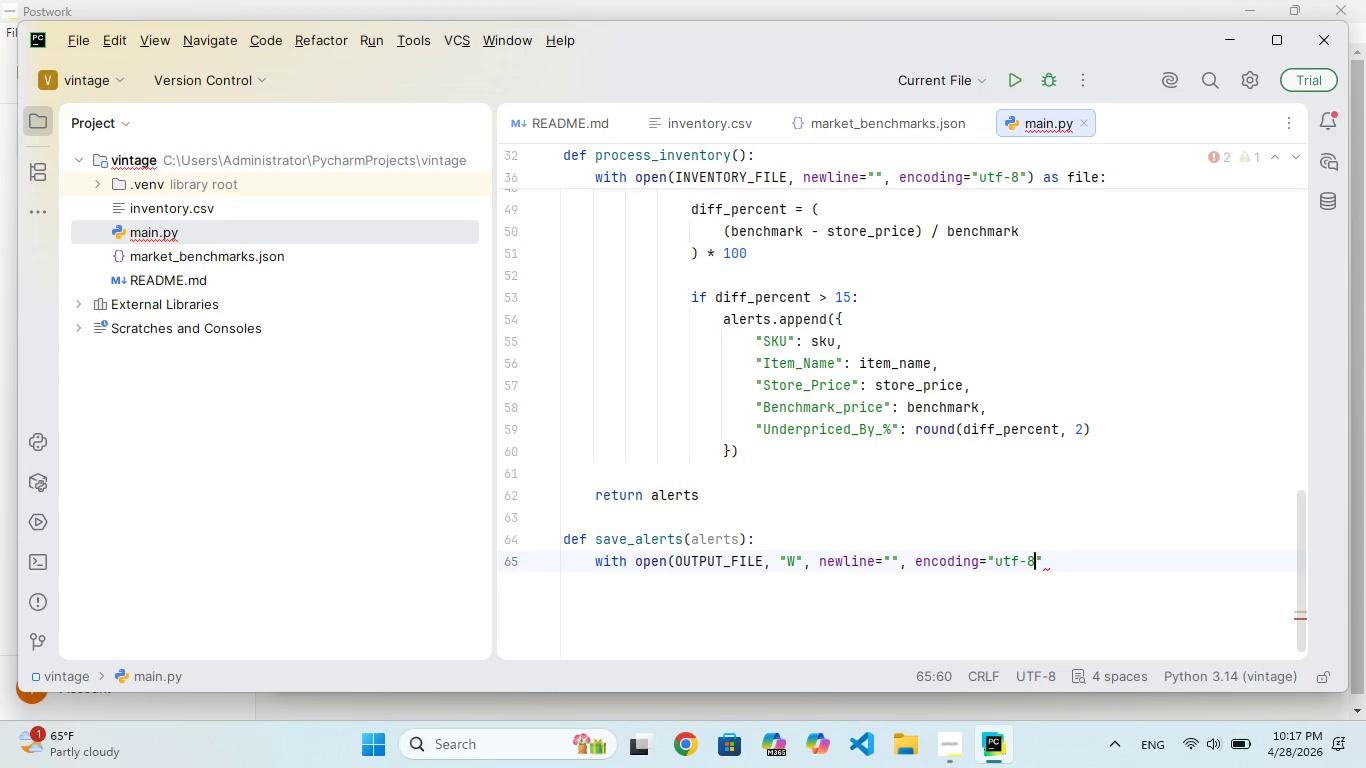 
key(ArrowRight)
 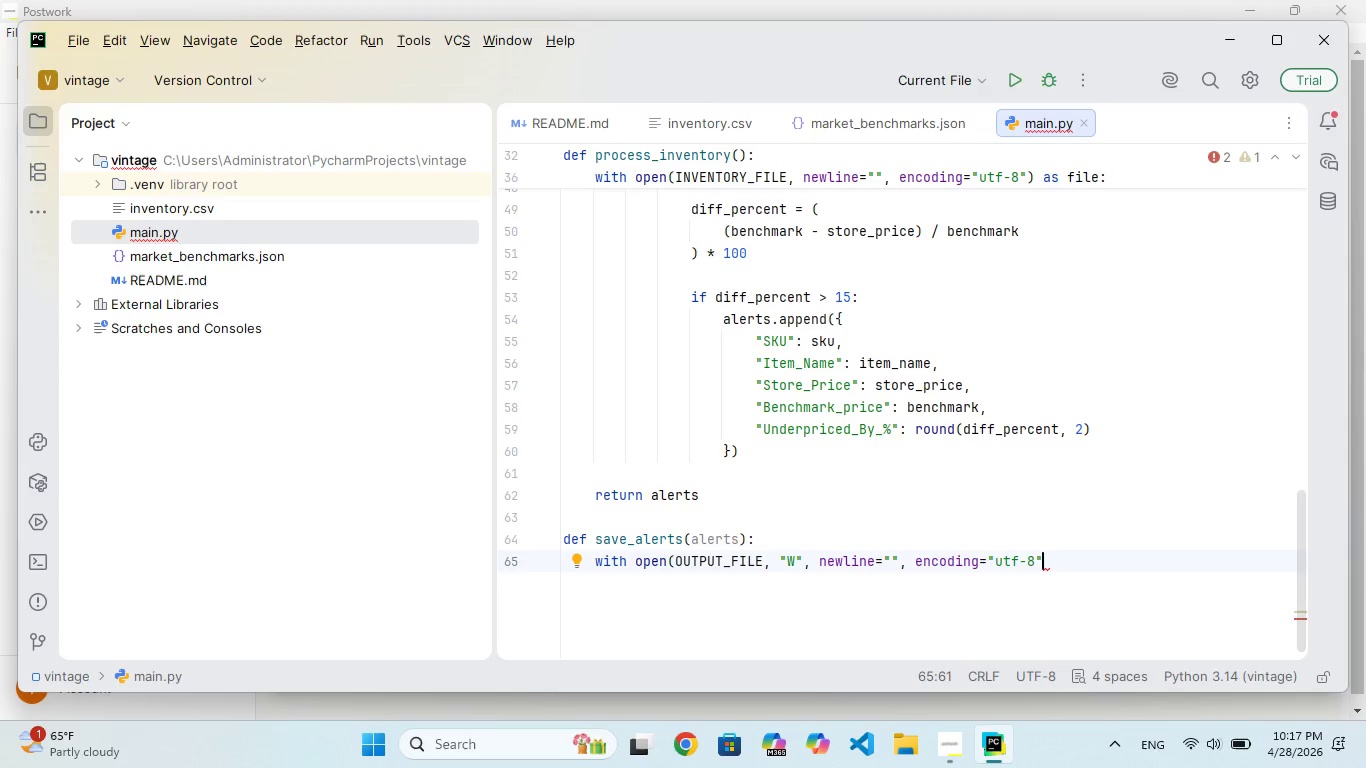 
type() as file:)
 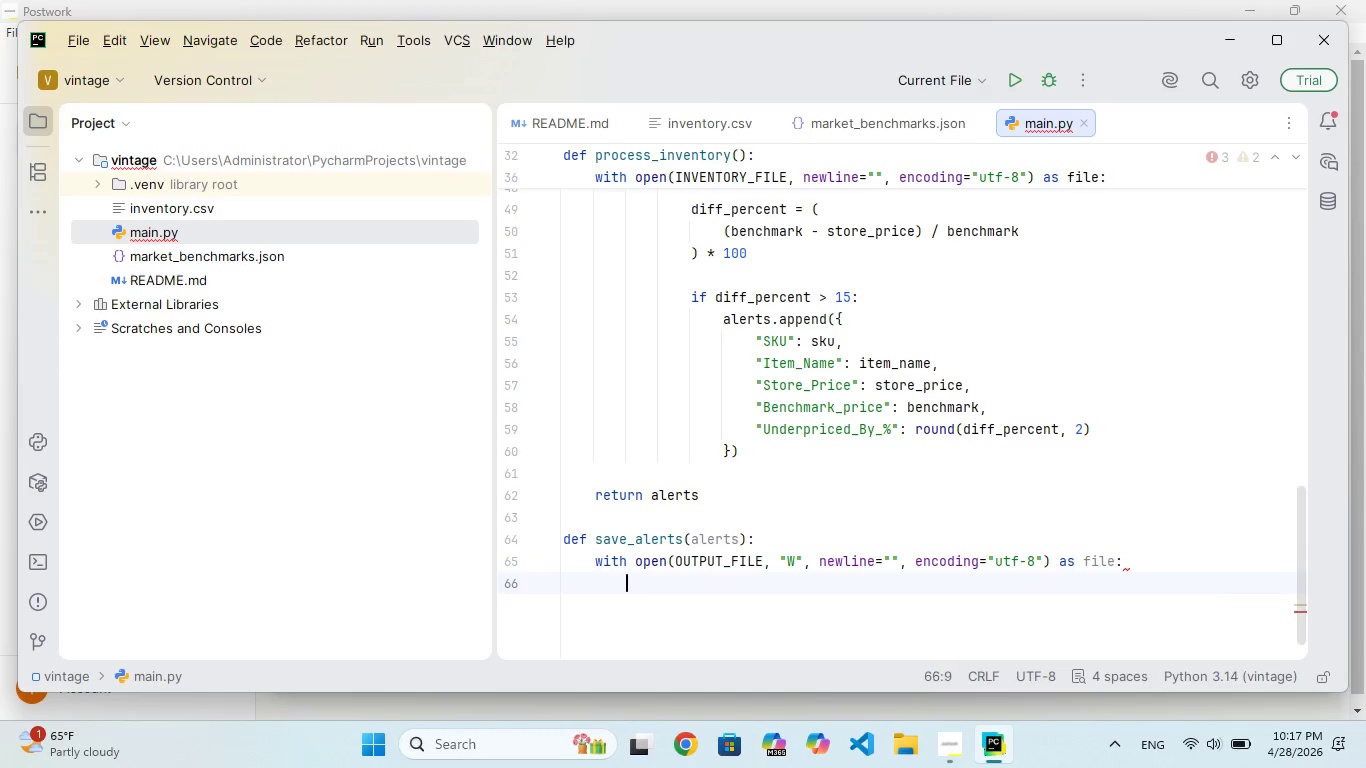 
 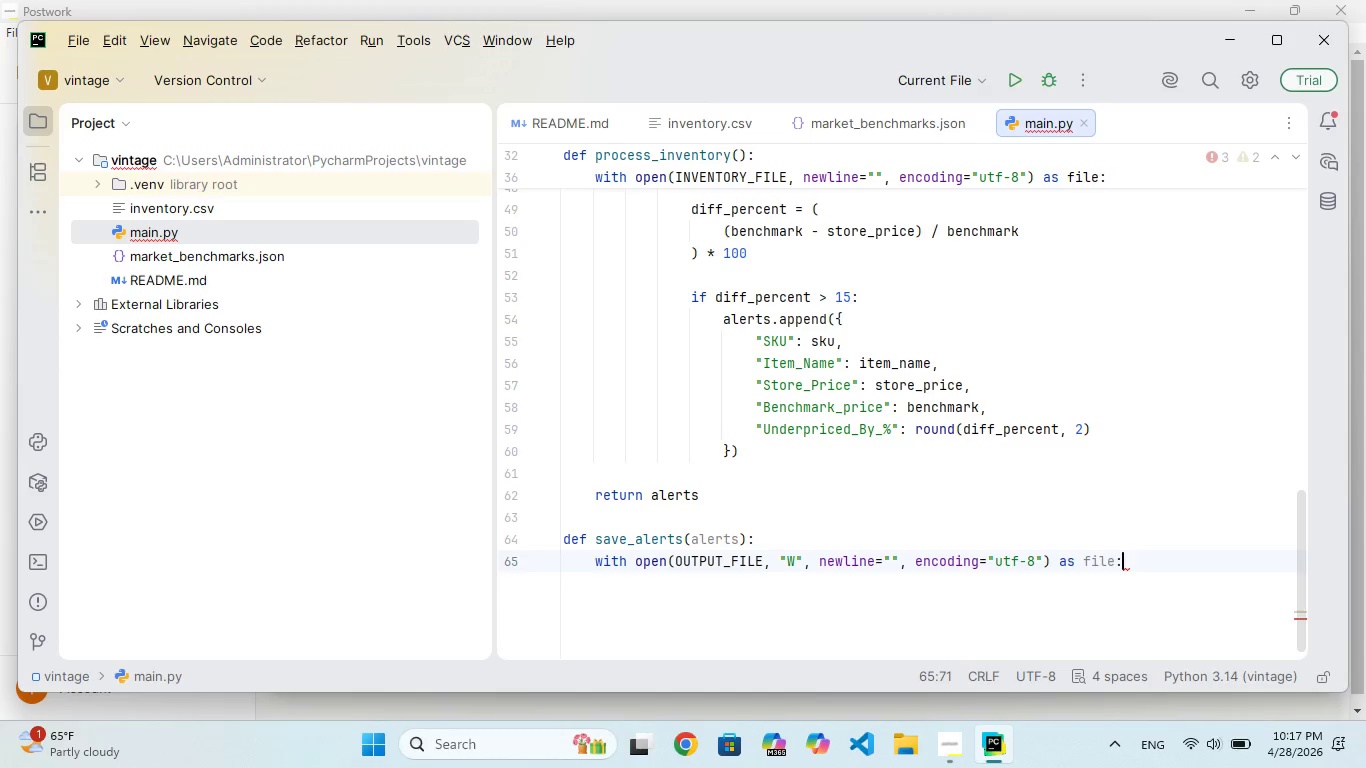 
key(Enter)
 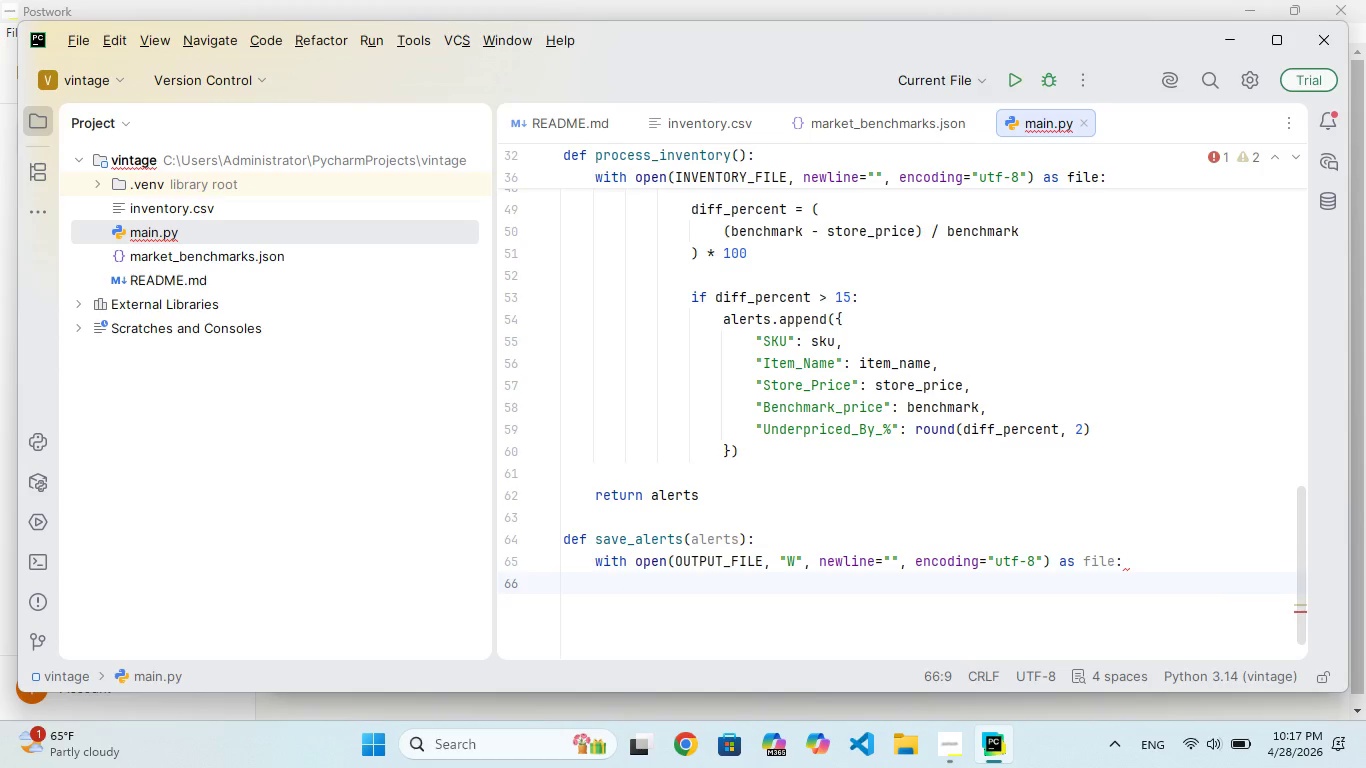 
type(file)
 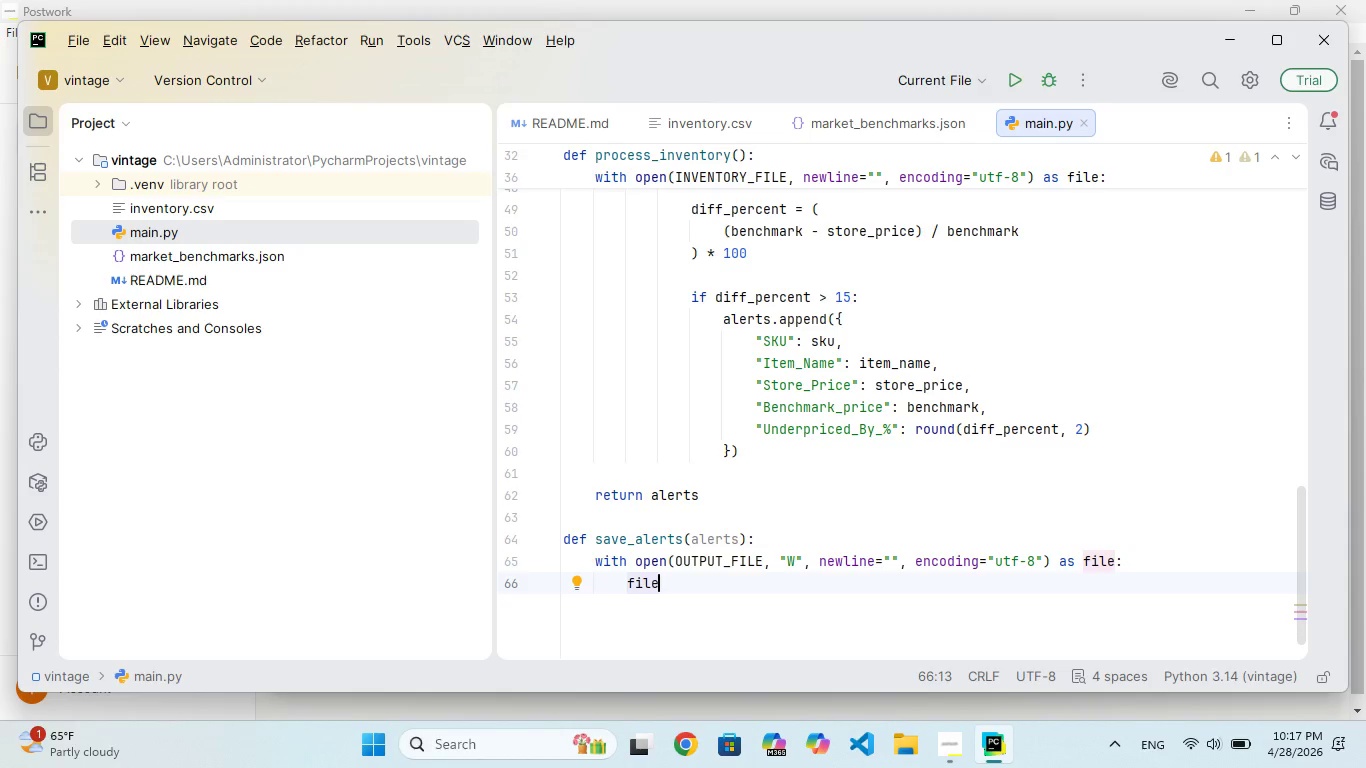 
key(Backspace)
key(Backspace)
type(eld)
 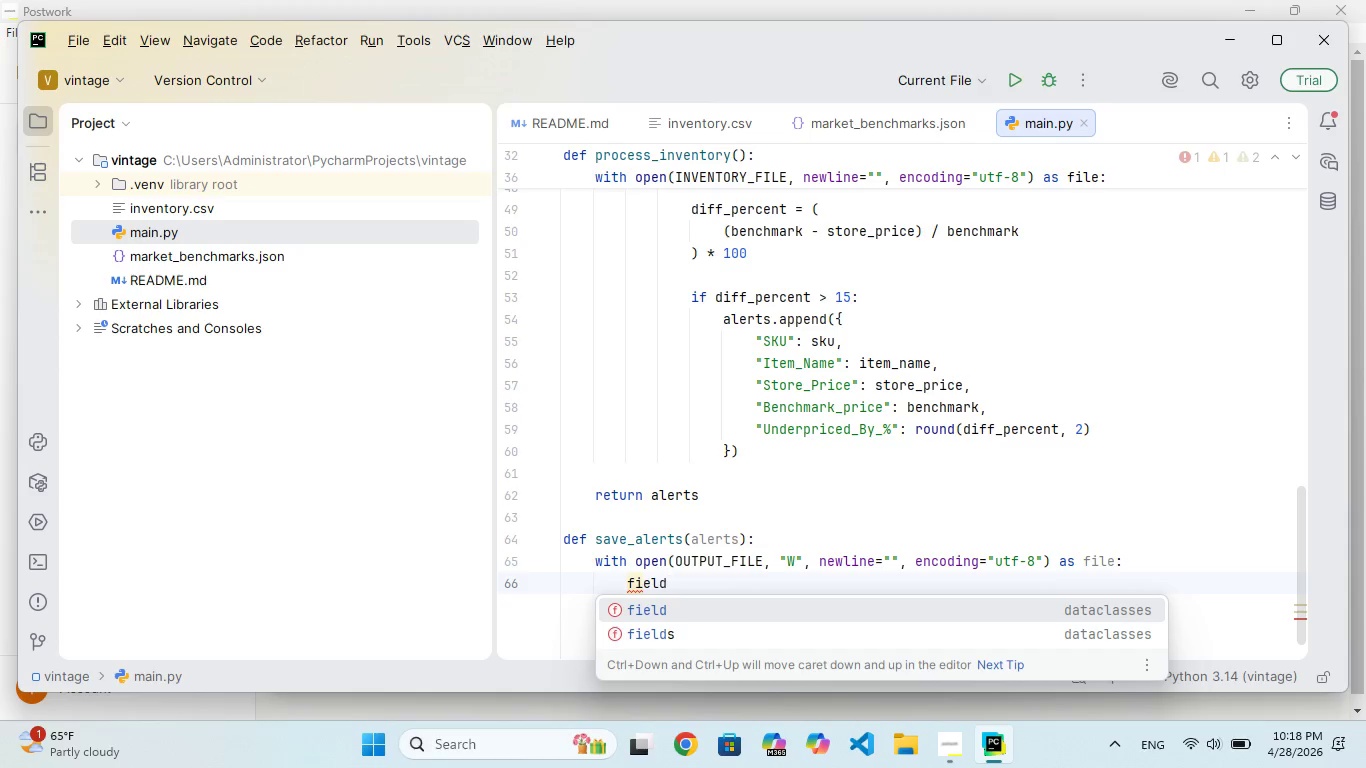 
key(Enter)
 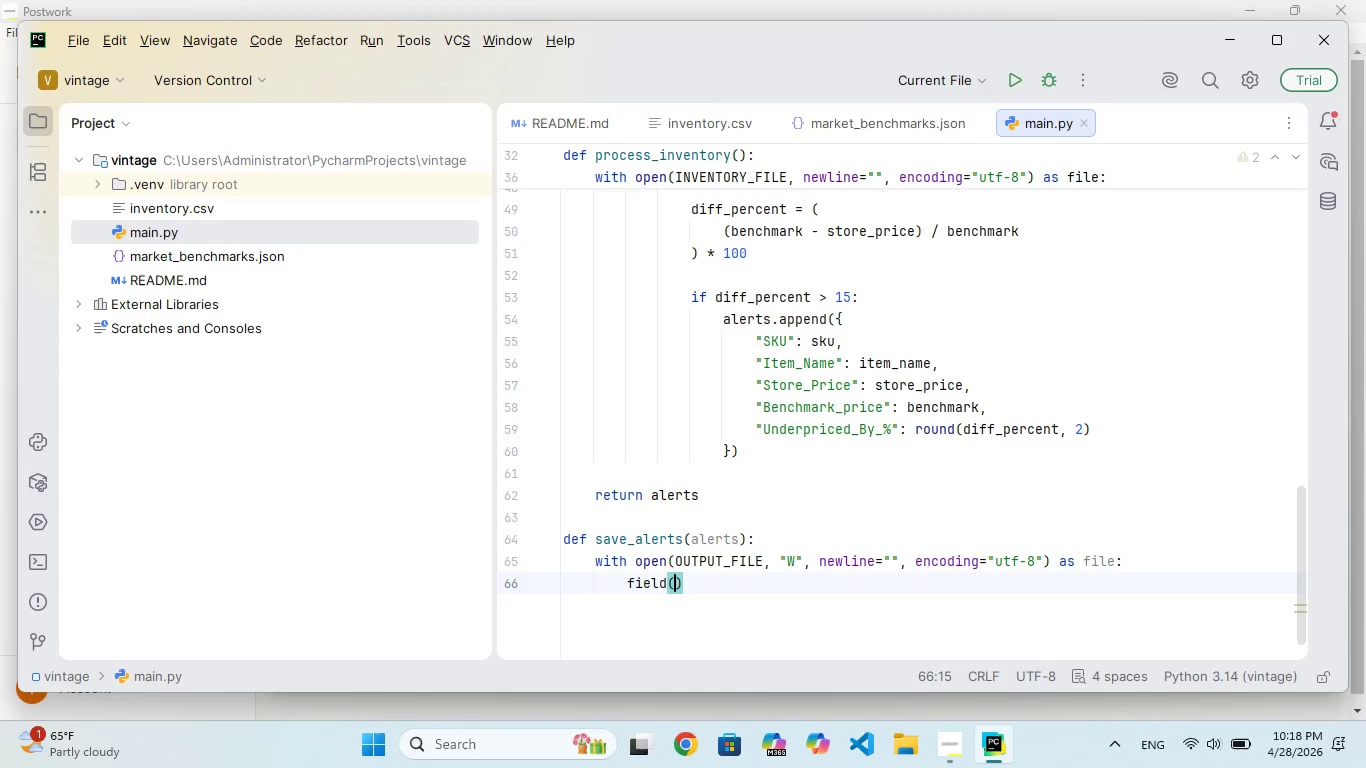 
type(names)
key(Backspace)
key(Backspace)
key(Backspace)
key(Backspace)
 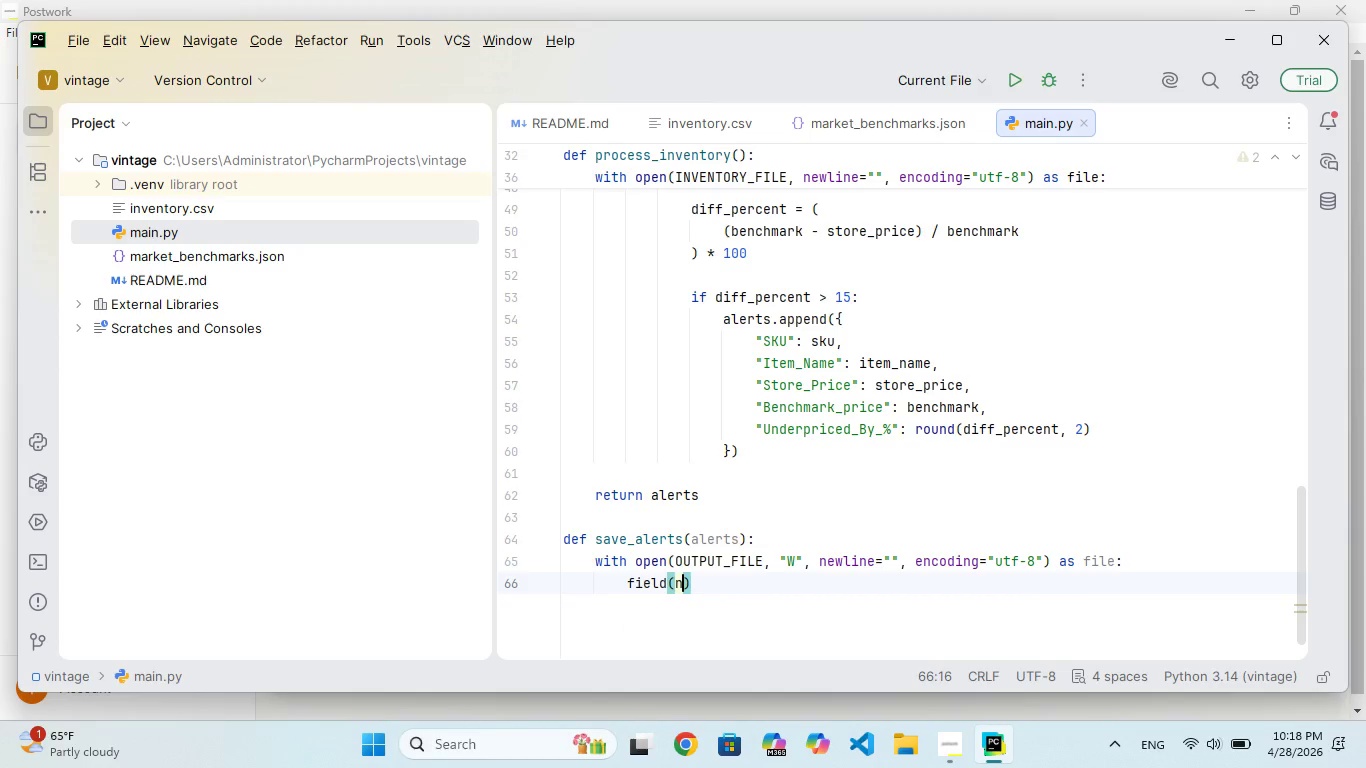 
key(ArrowRight)
 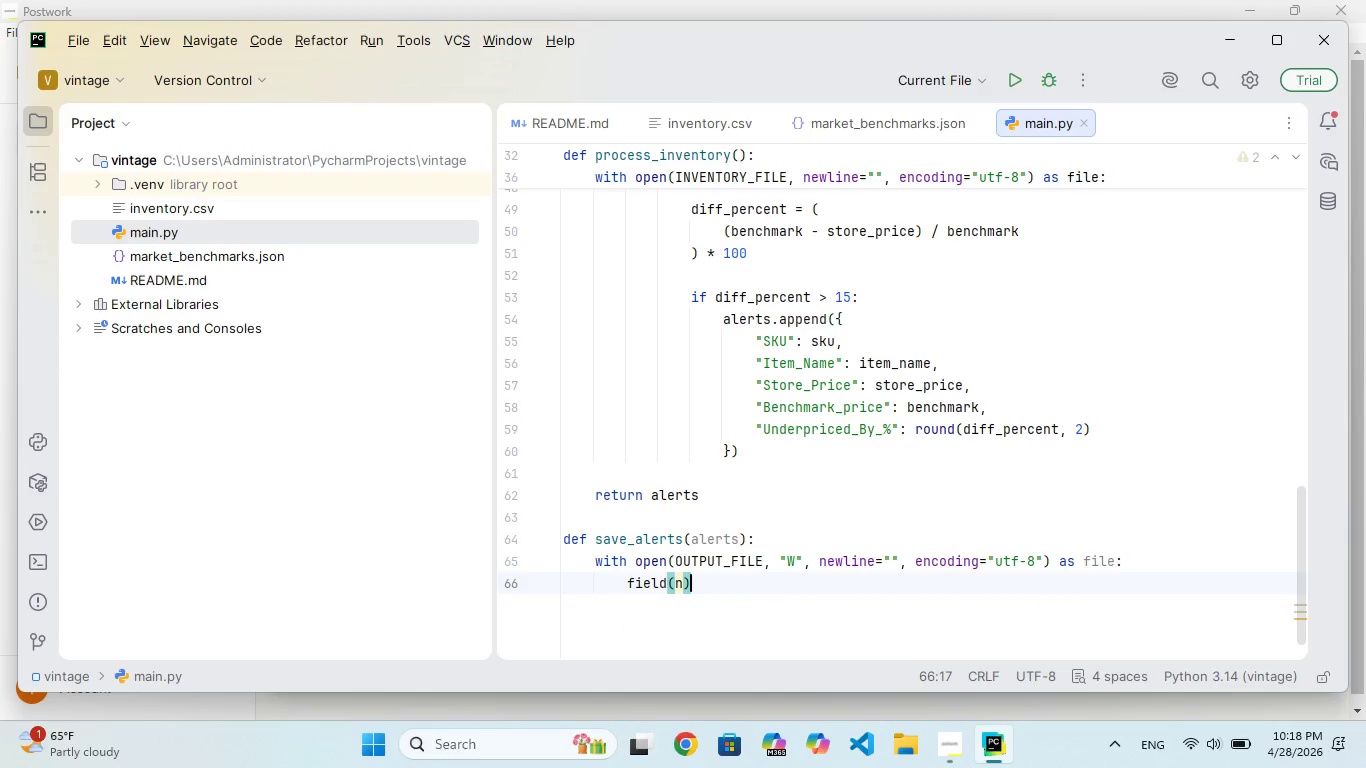 
key(Backspace)
key(Backspace)
key(Backspace)
type(nams = [)
 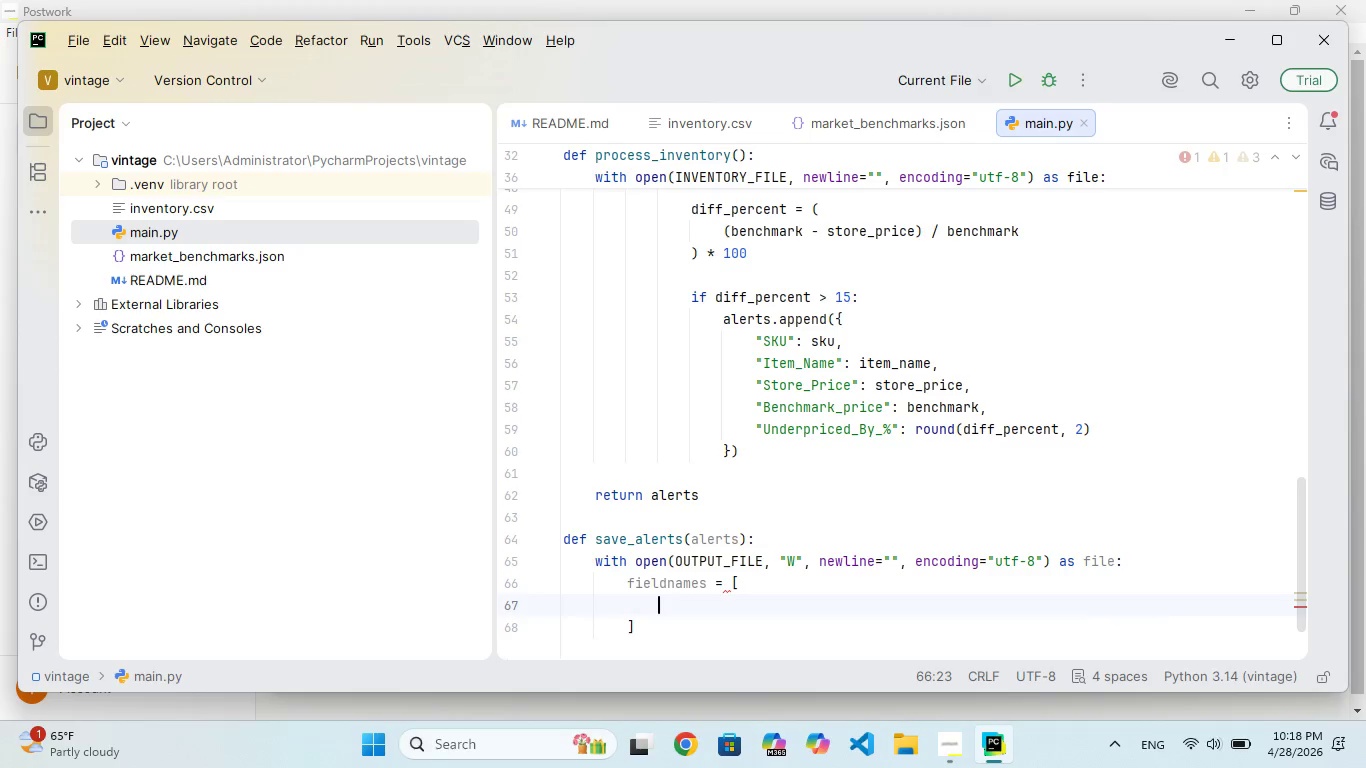 
hold_key(key=E, duration=0.34)
 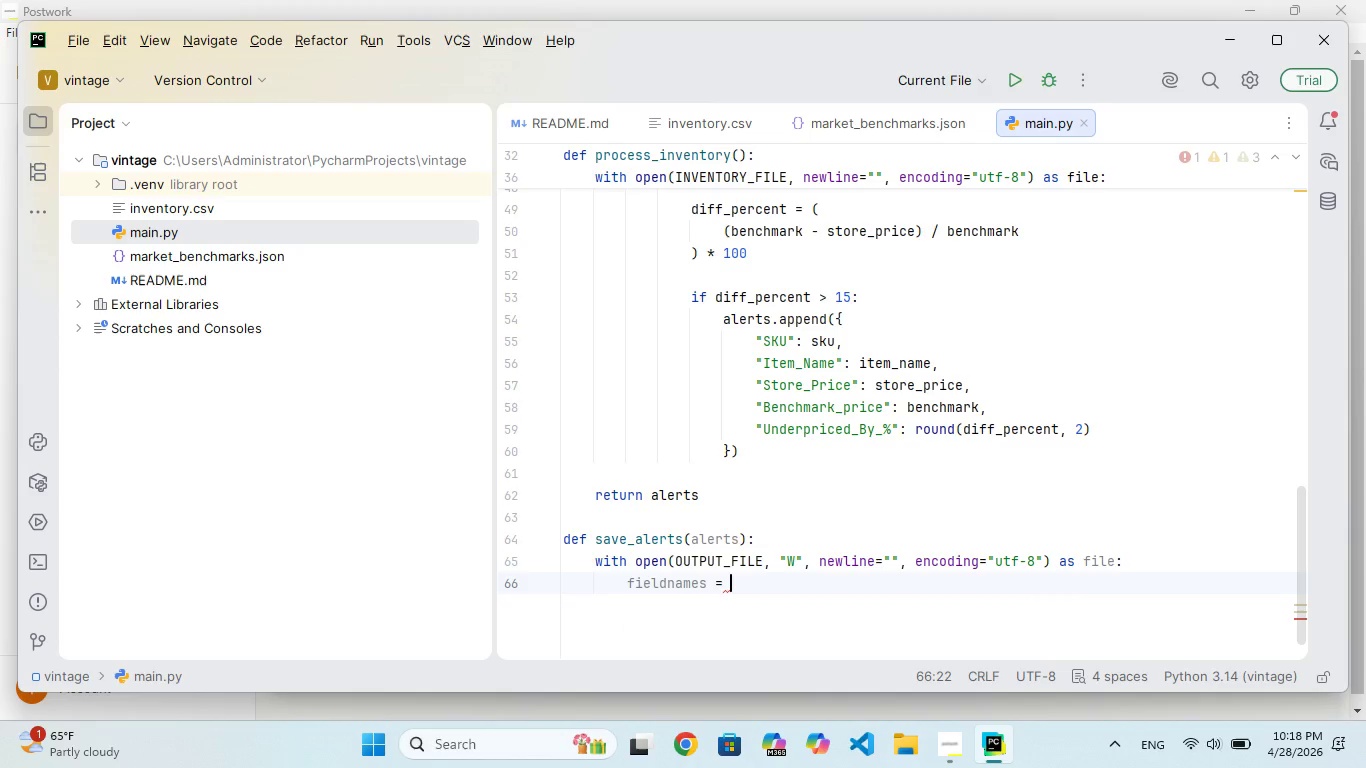 
key(Enter)
 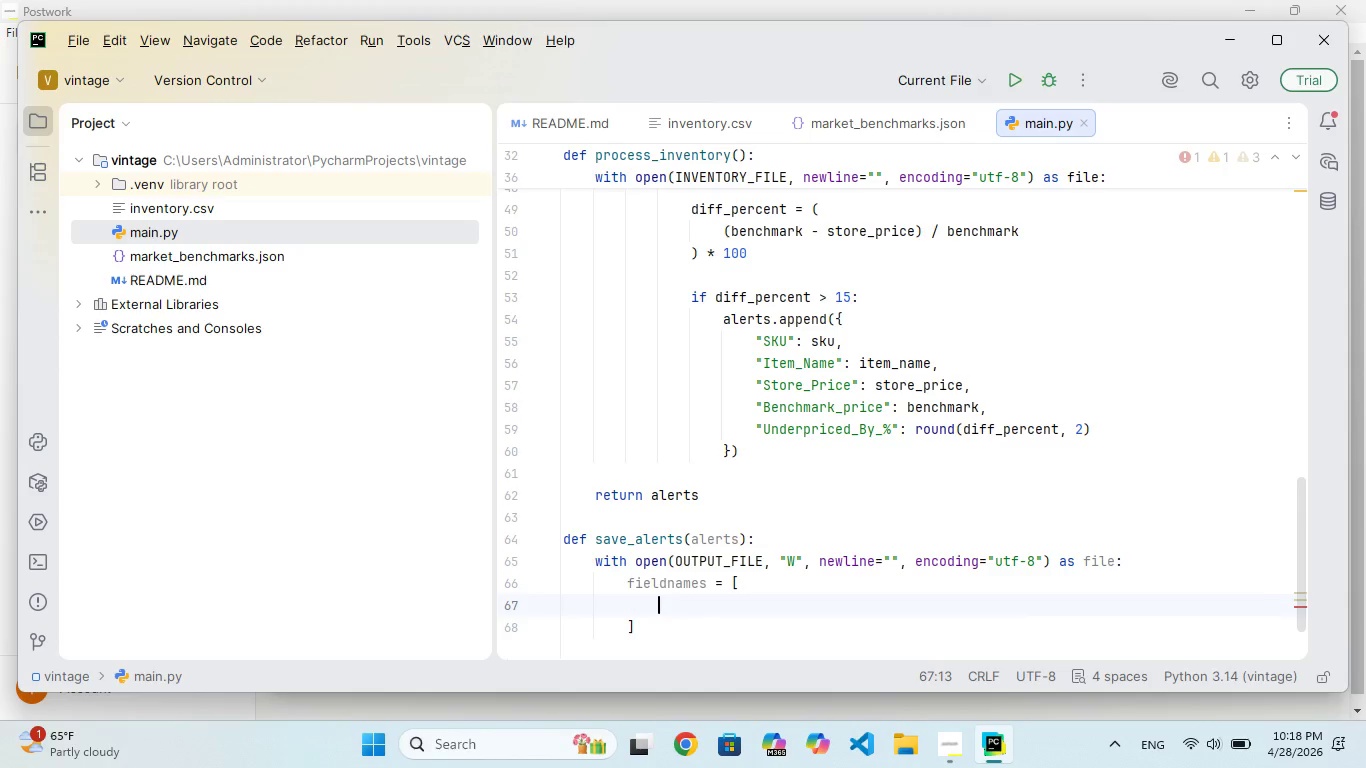 
type("SKU)
 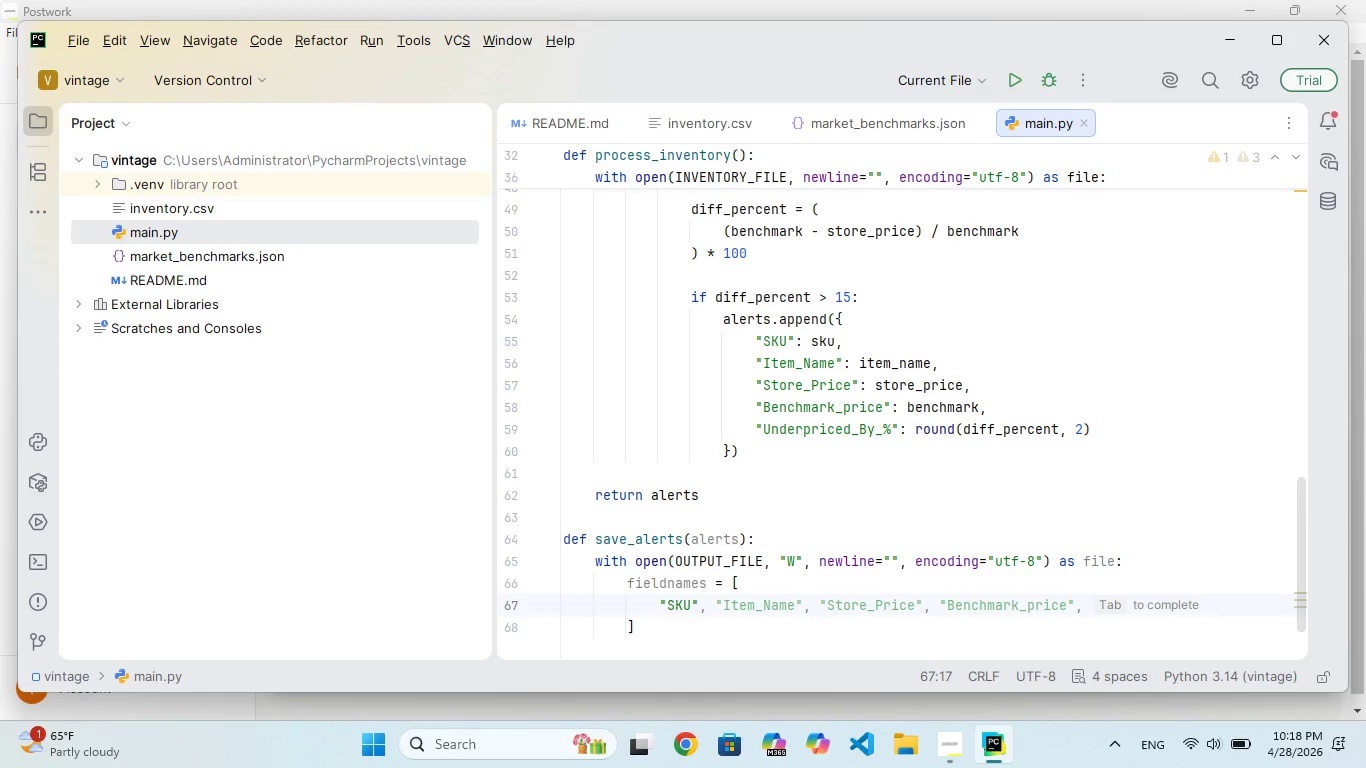 
key(ArrowRight)
 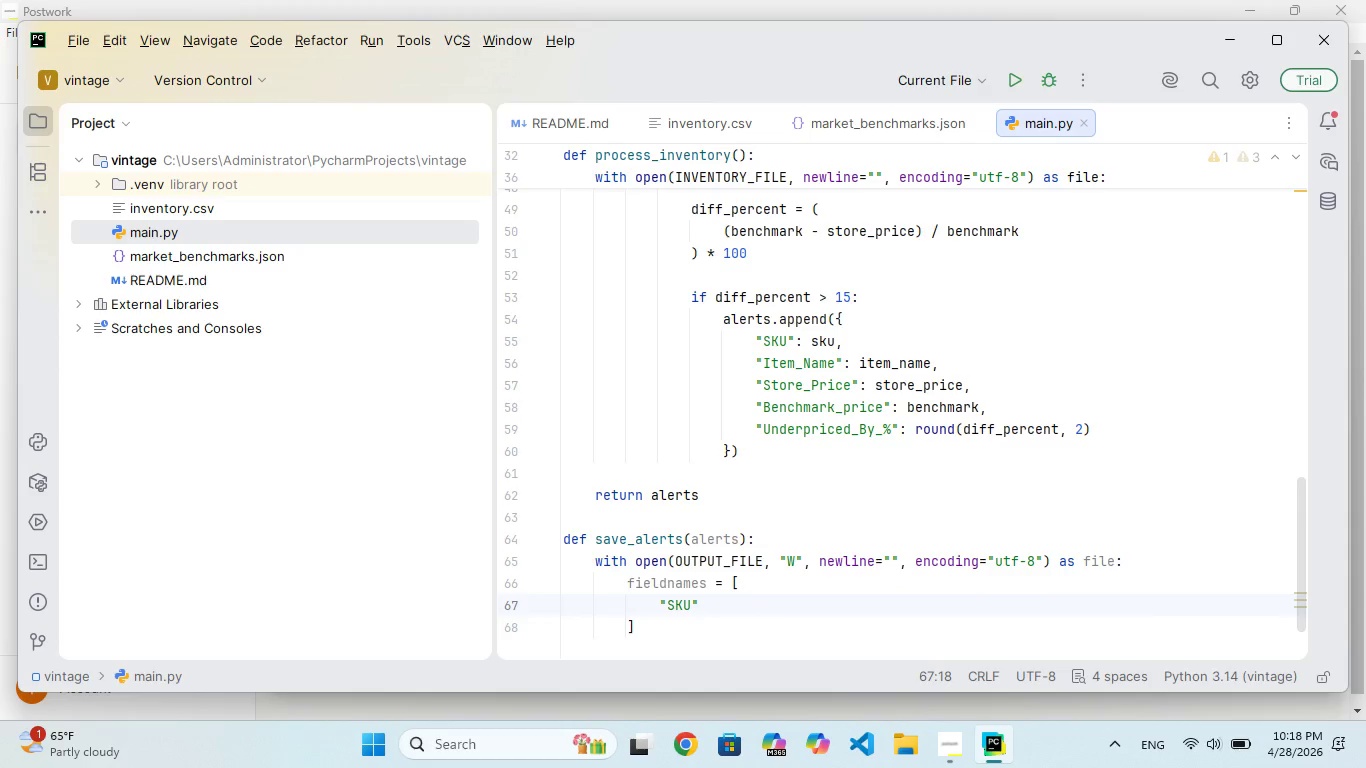 
key(Comma)
 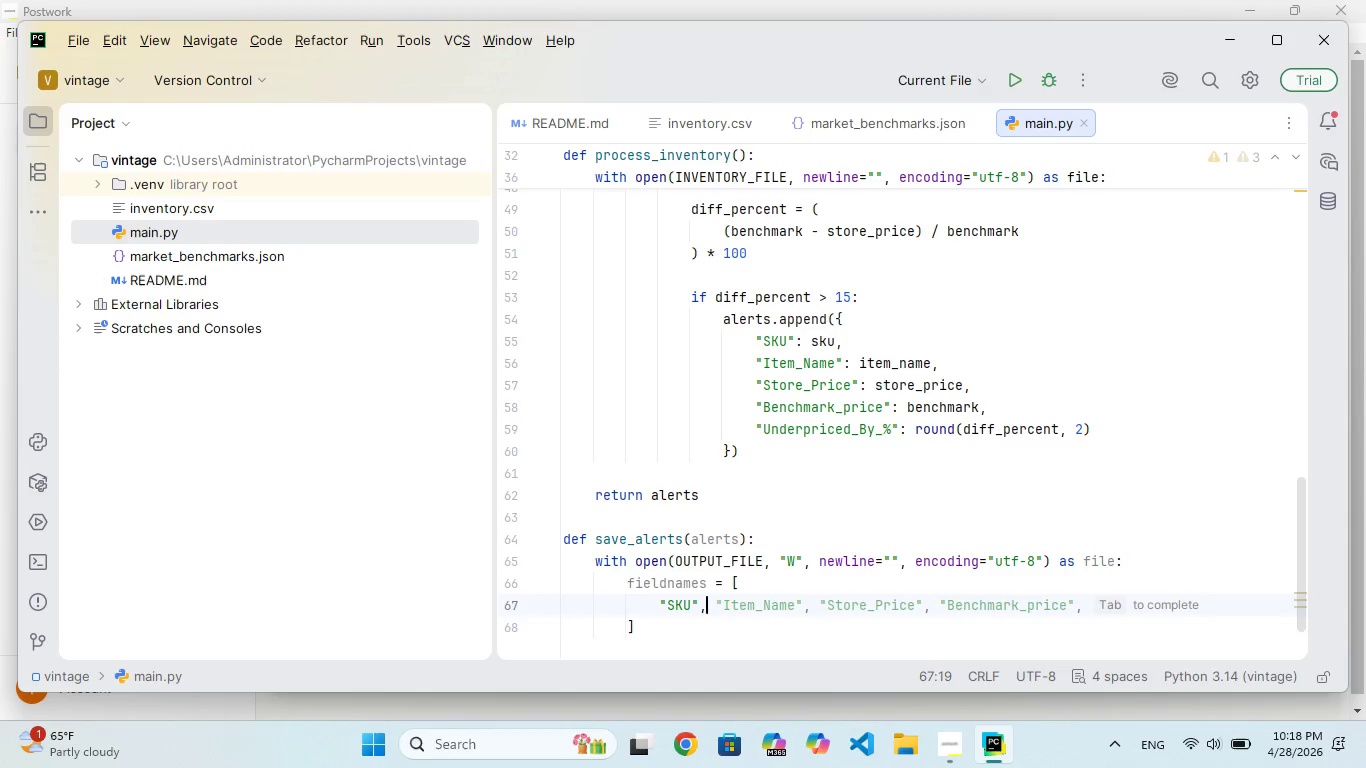 
key(Enter)
 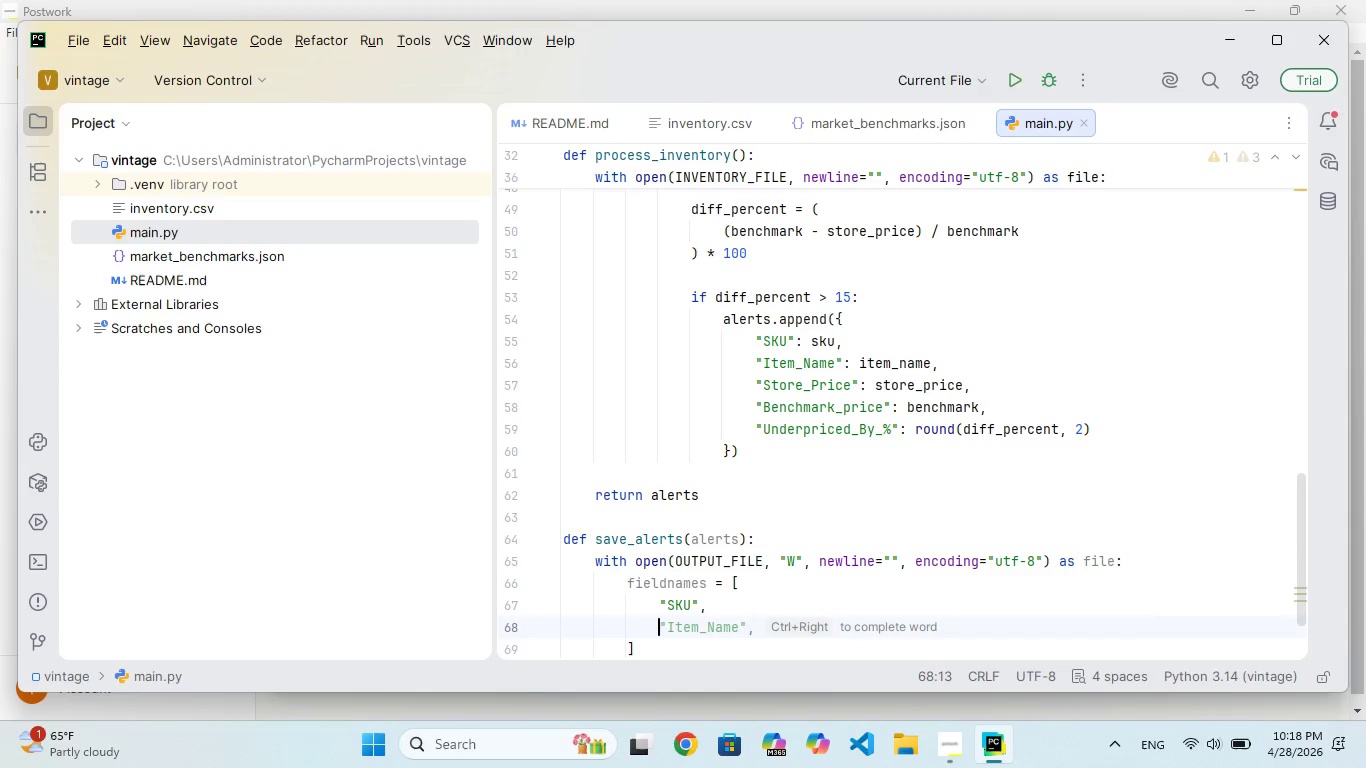 
type("Item_Ne)